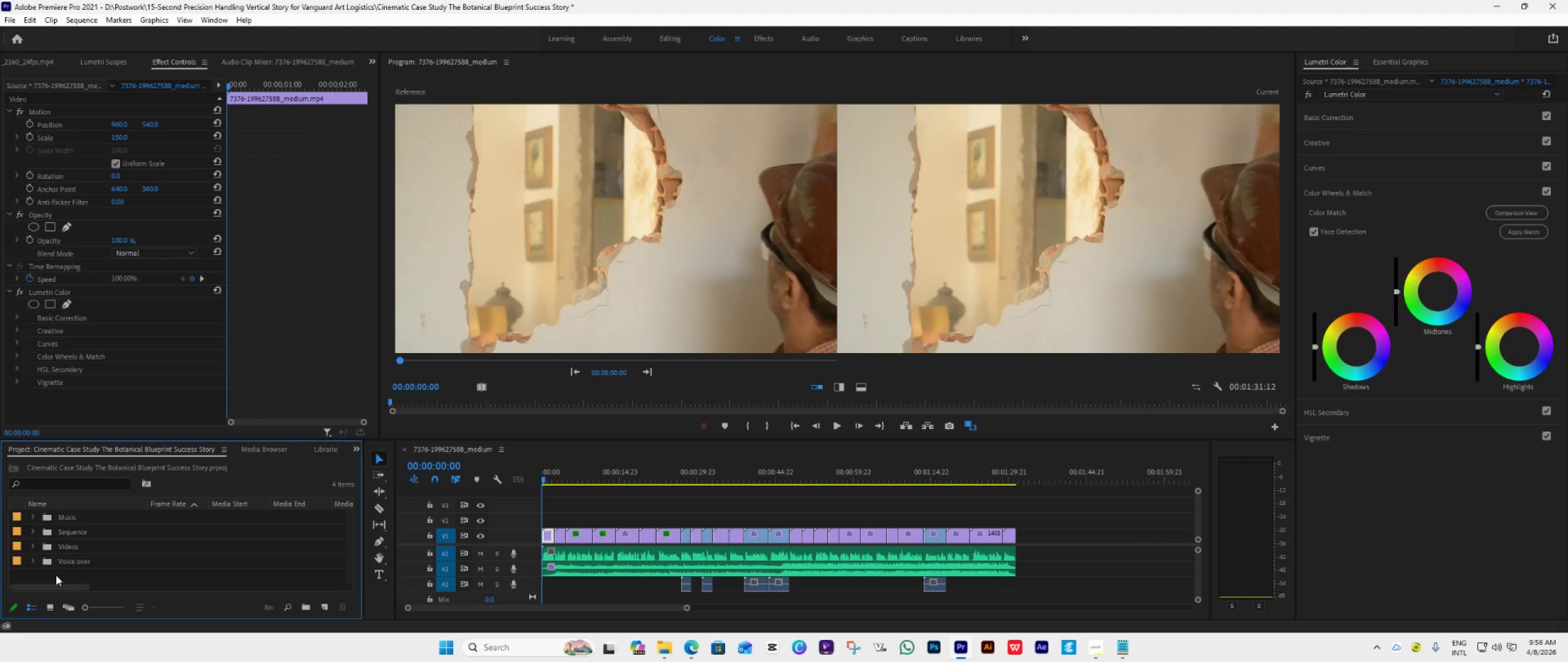 
right_click([56, 575])
 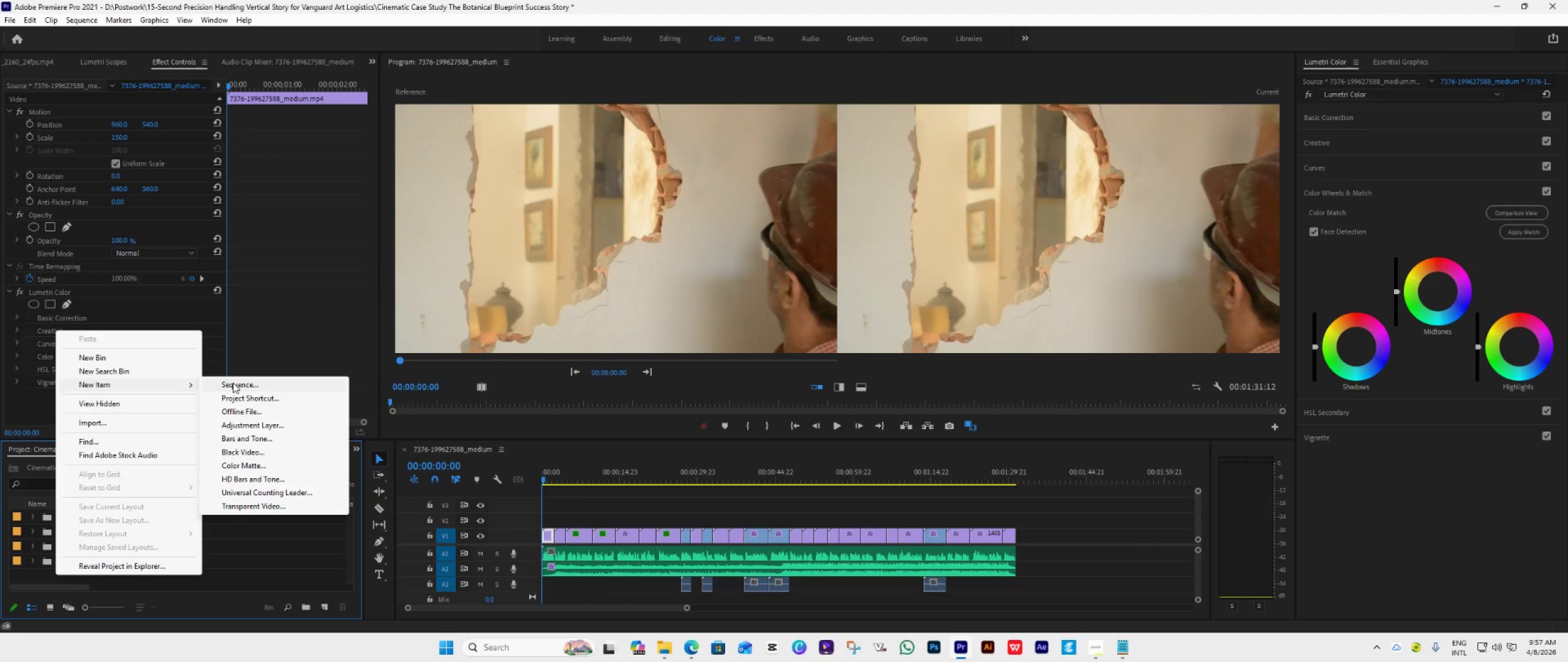 
left_click([250, 421])
 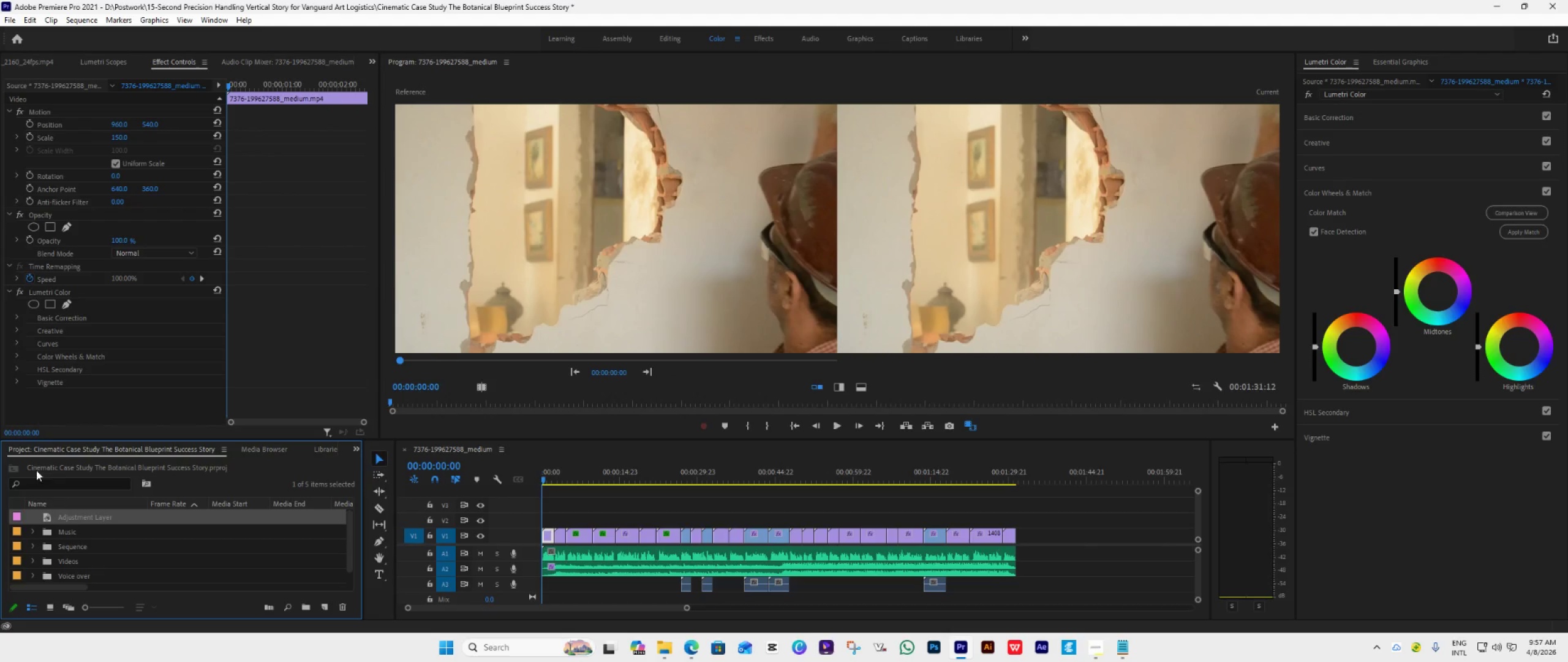 
left_click_drag(start_coordinate=[53, 519], to_coordinate=[542, 523])
 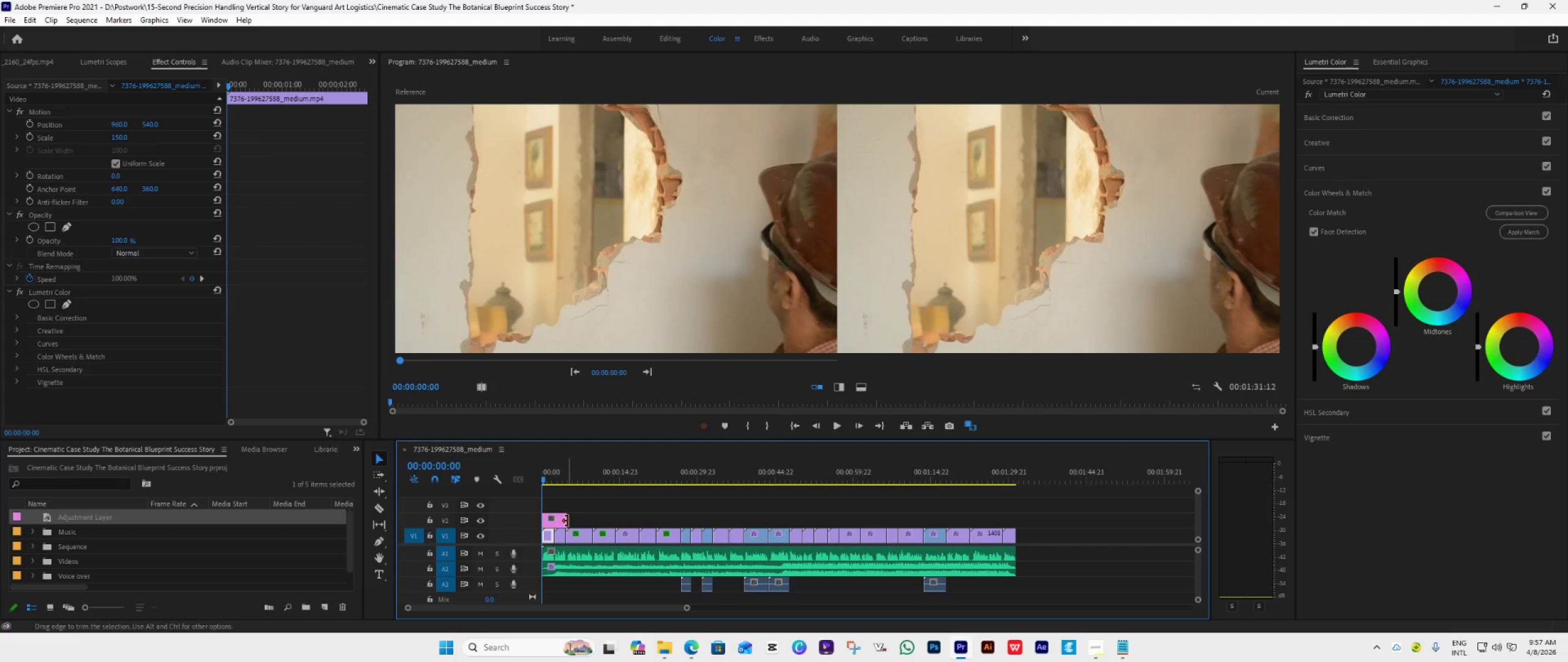 
left_click_drag(start_coordinate=[567, 521], to_coordinate=[1014, 531])
 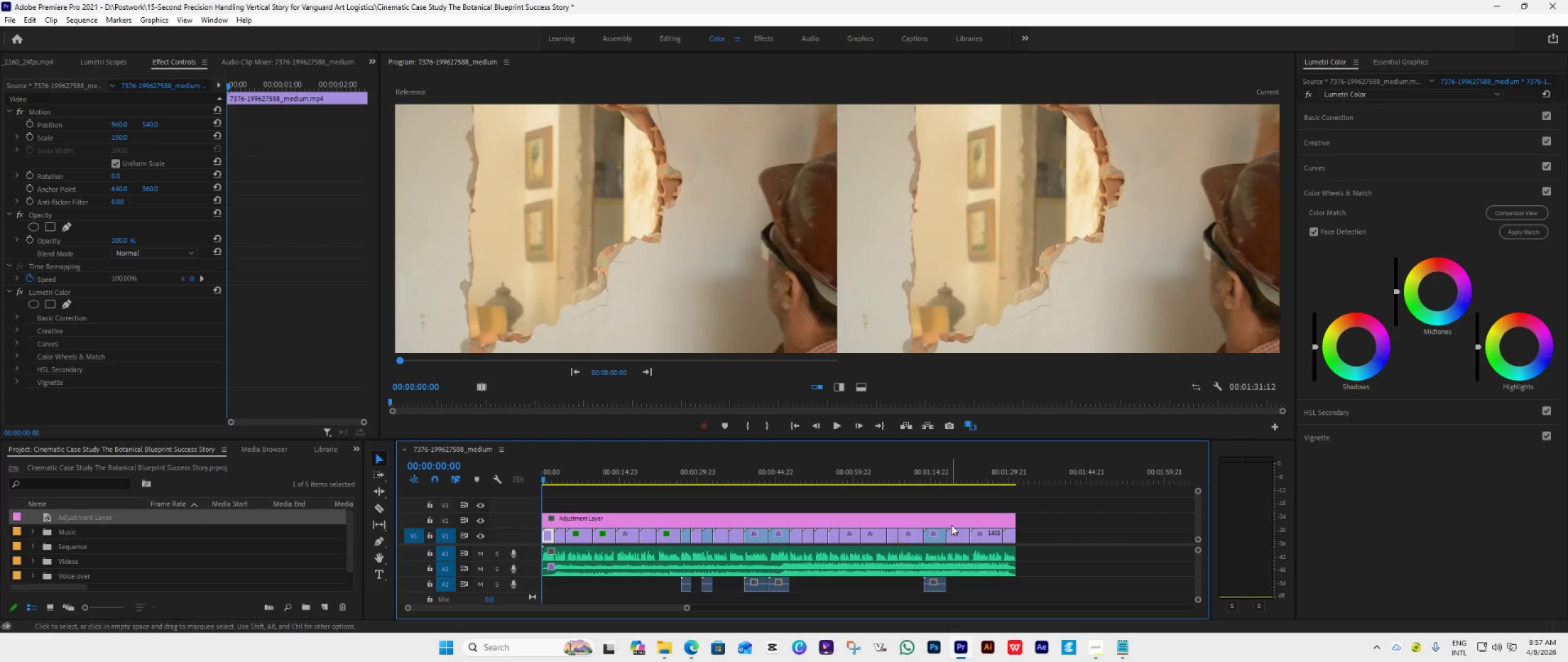 
double_click([946, 519])
 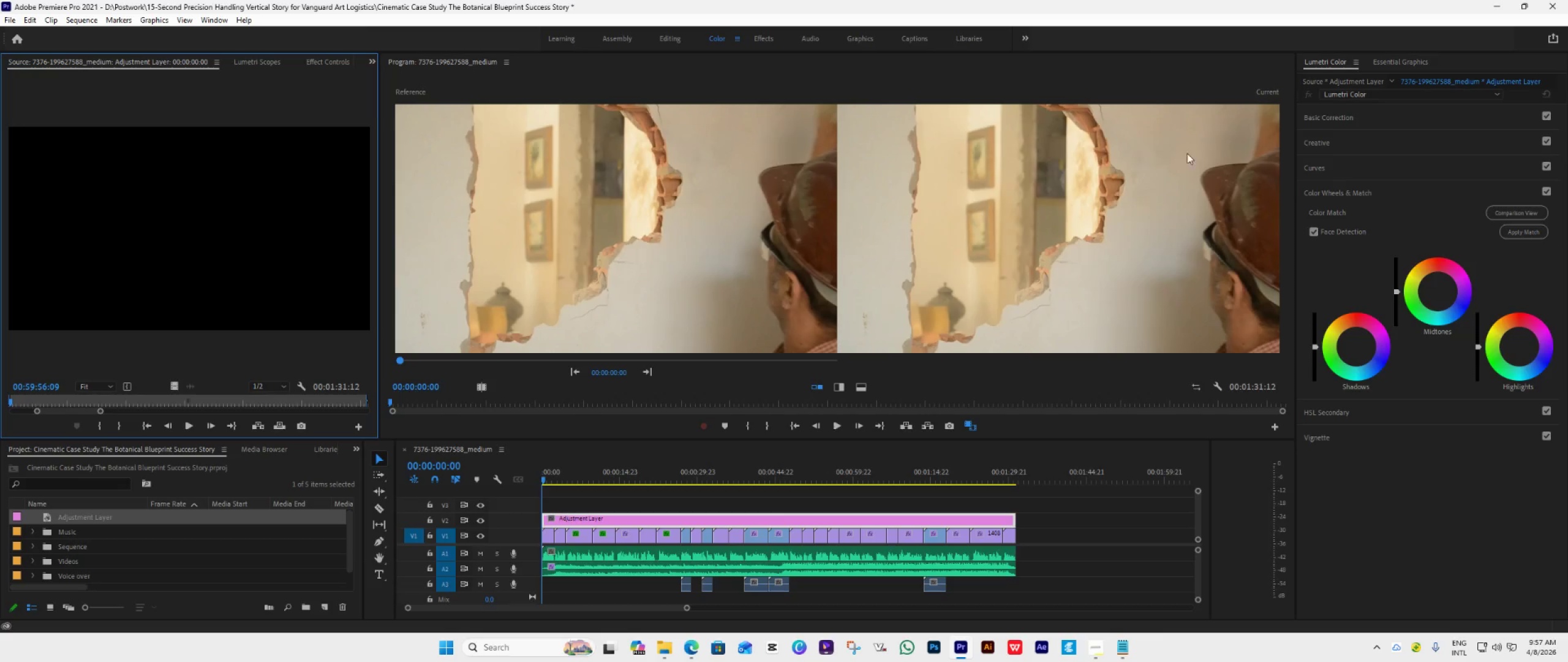 
left_click([279, 63])
 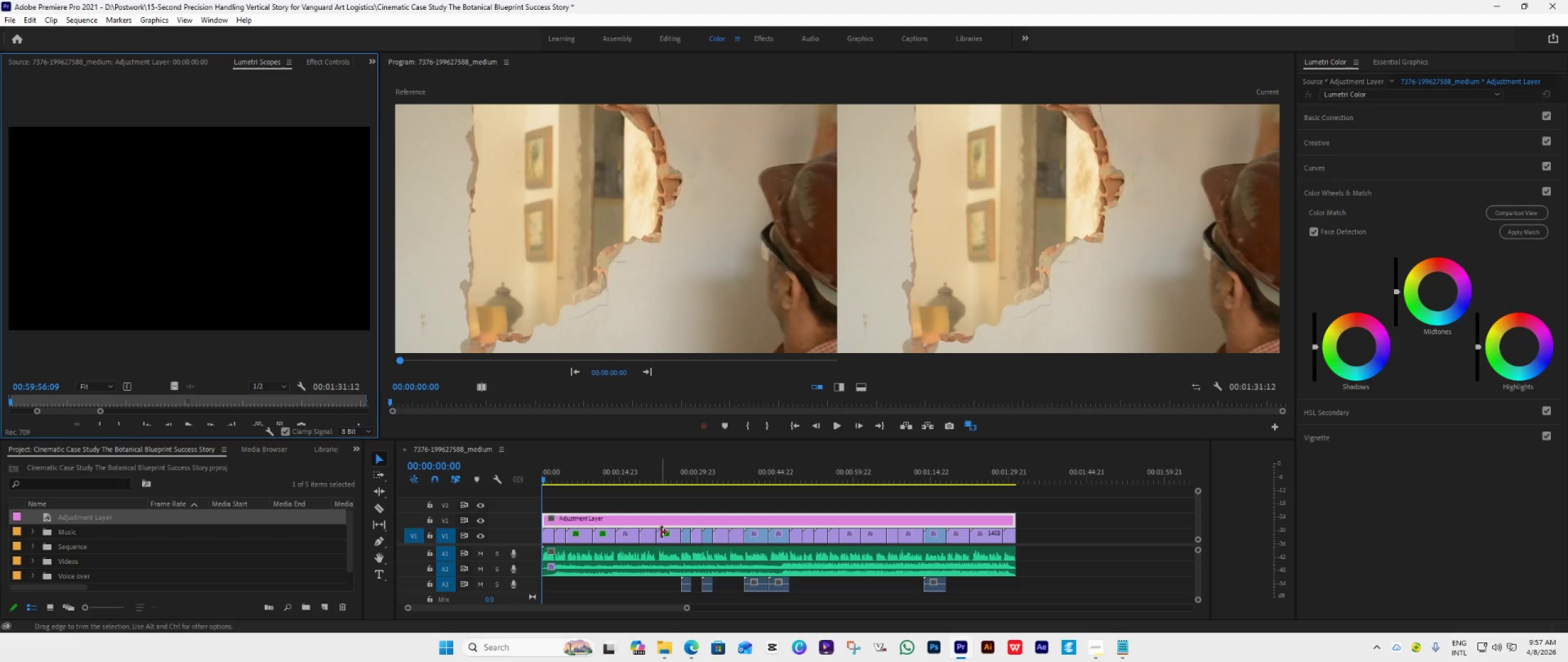 
left_click([673, 536])
 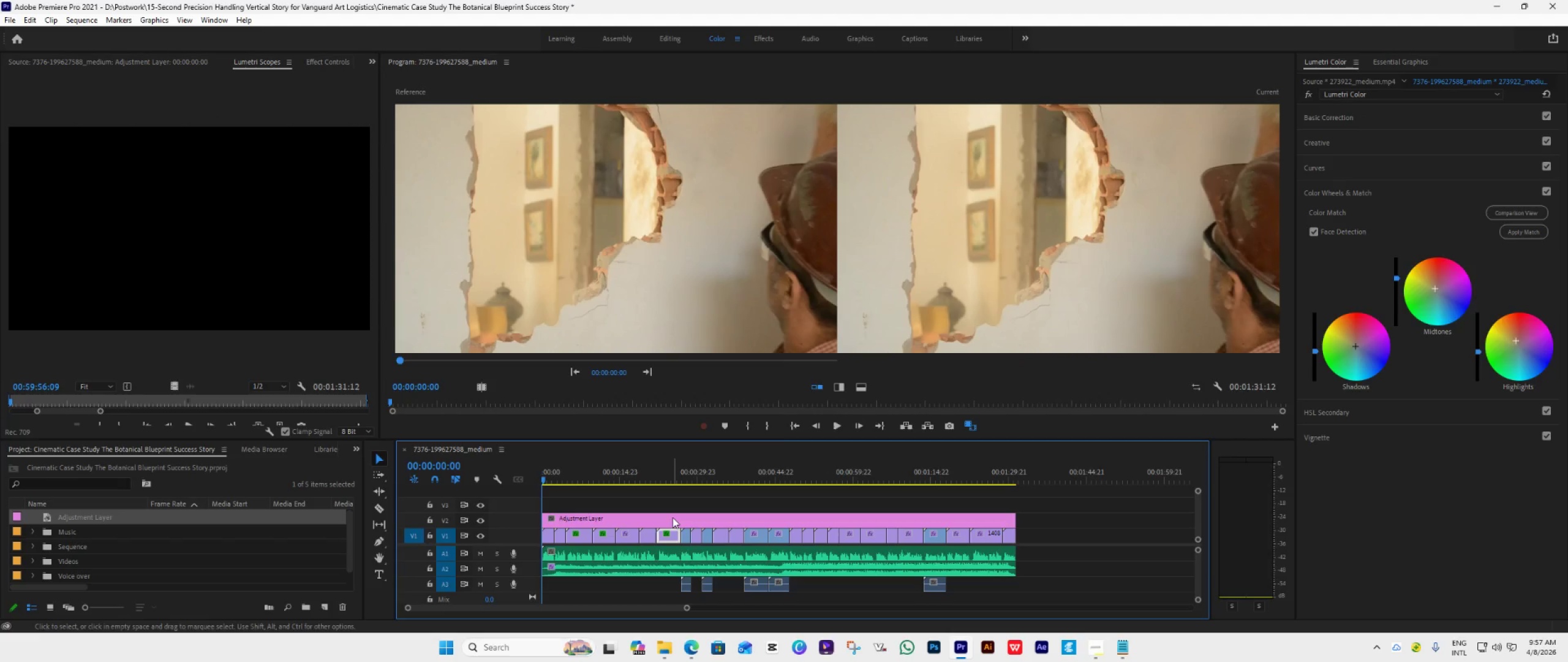 
left_click([673, 519])
 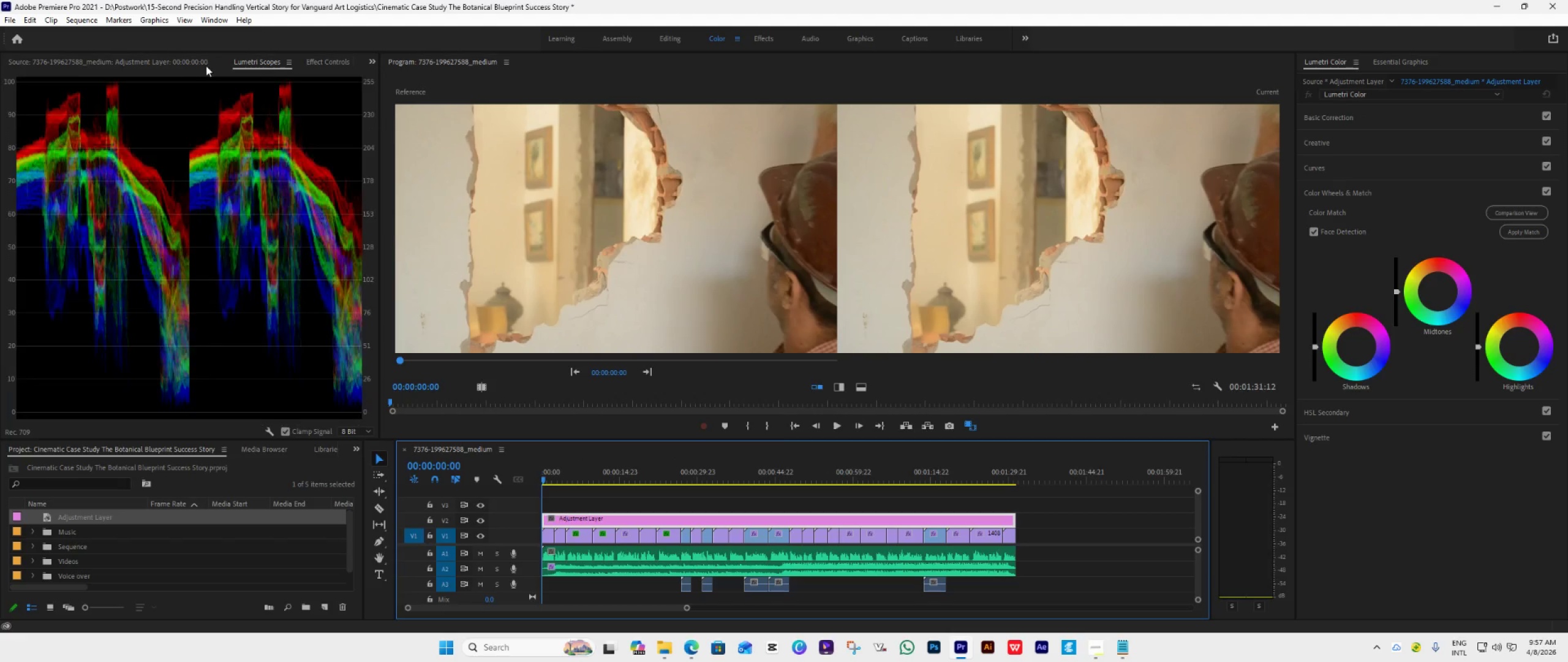 
left_click([330, 62])
 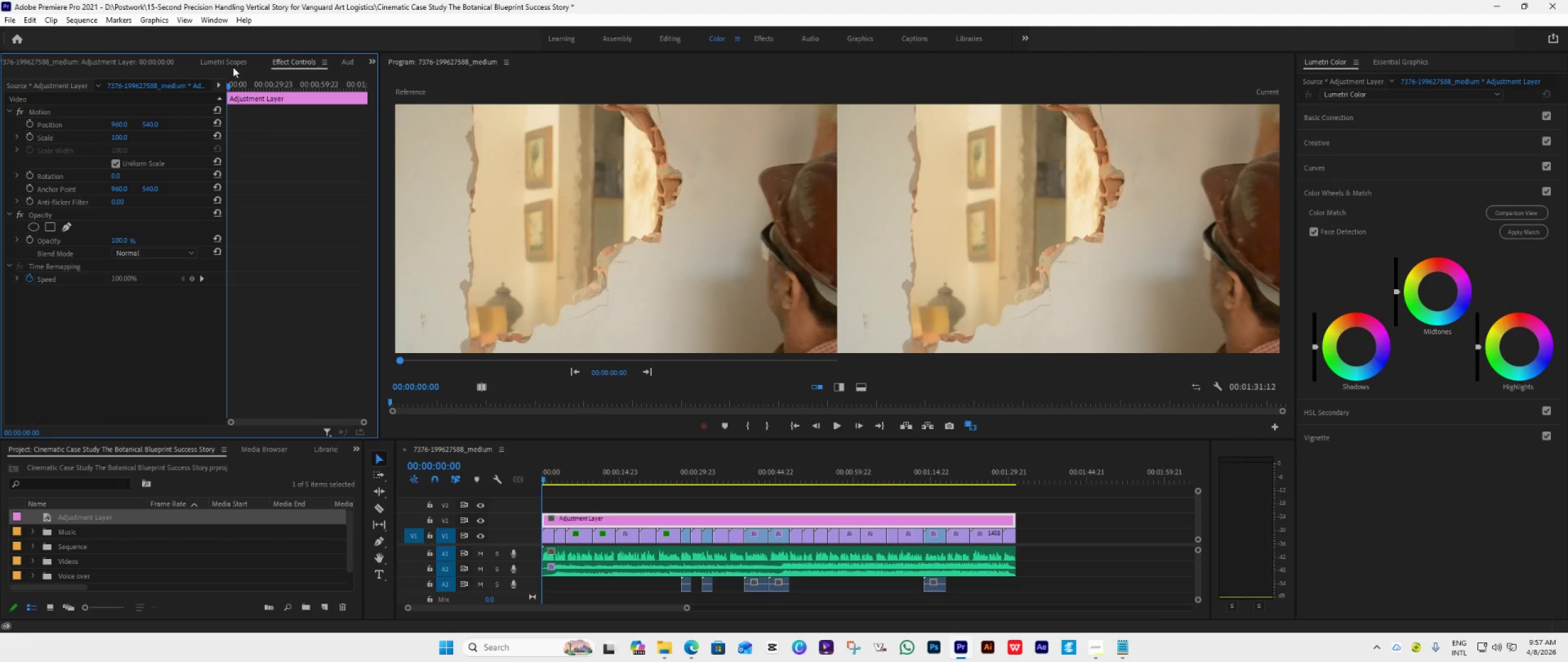 
left_click([219, 59])
 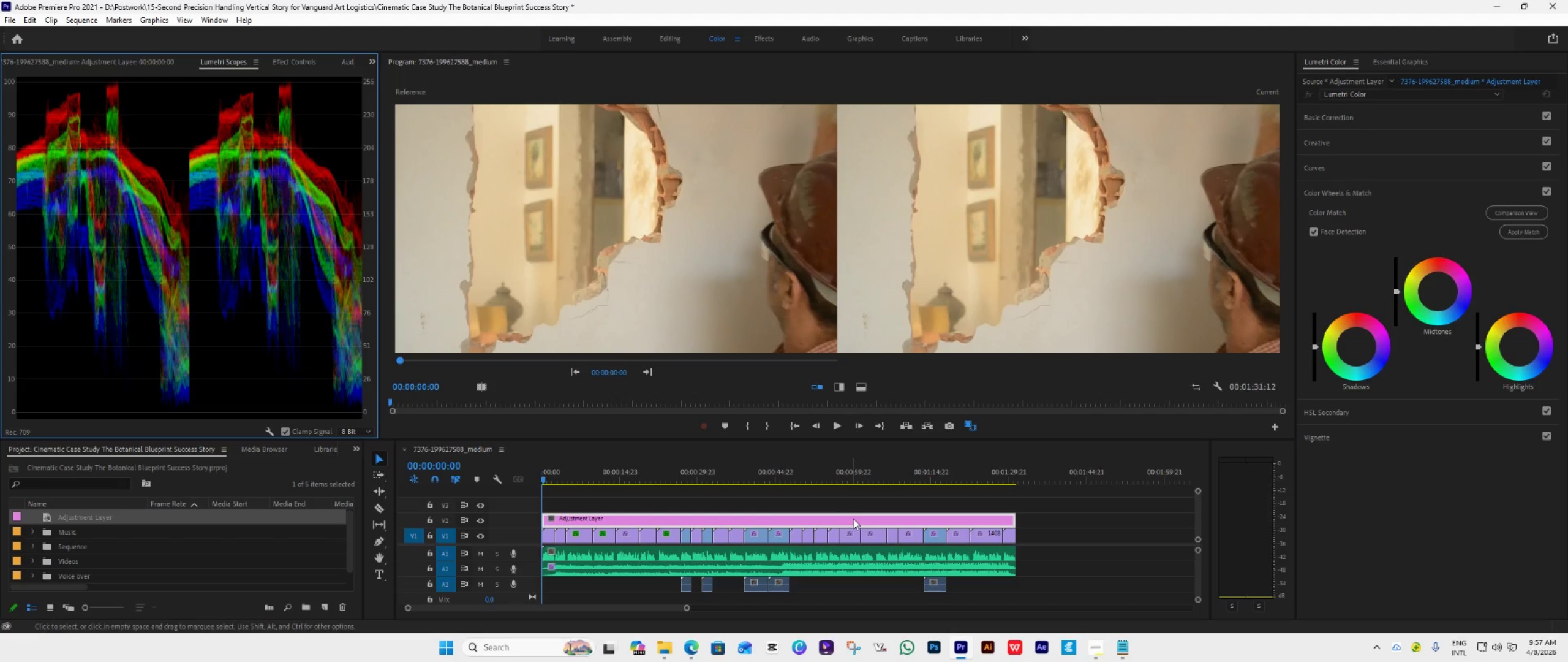 
wait(7.16)
 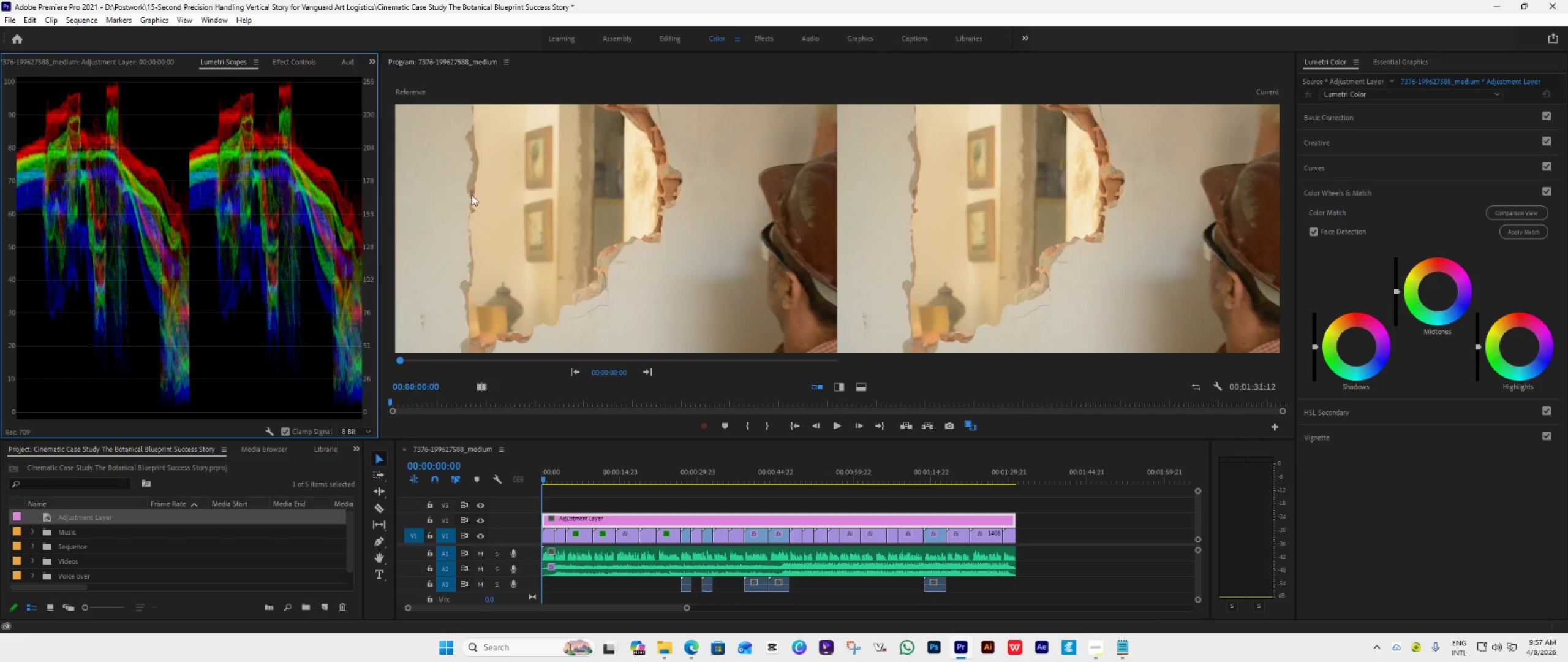 
left_click_drag(start_coordinate=[1315, 348], to_coordinate=[1294, 330])
 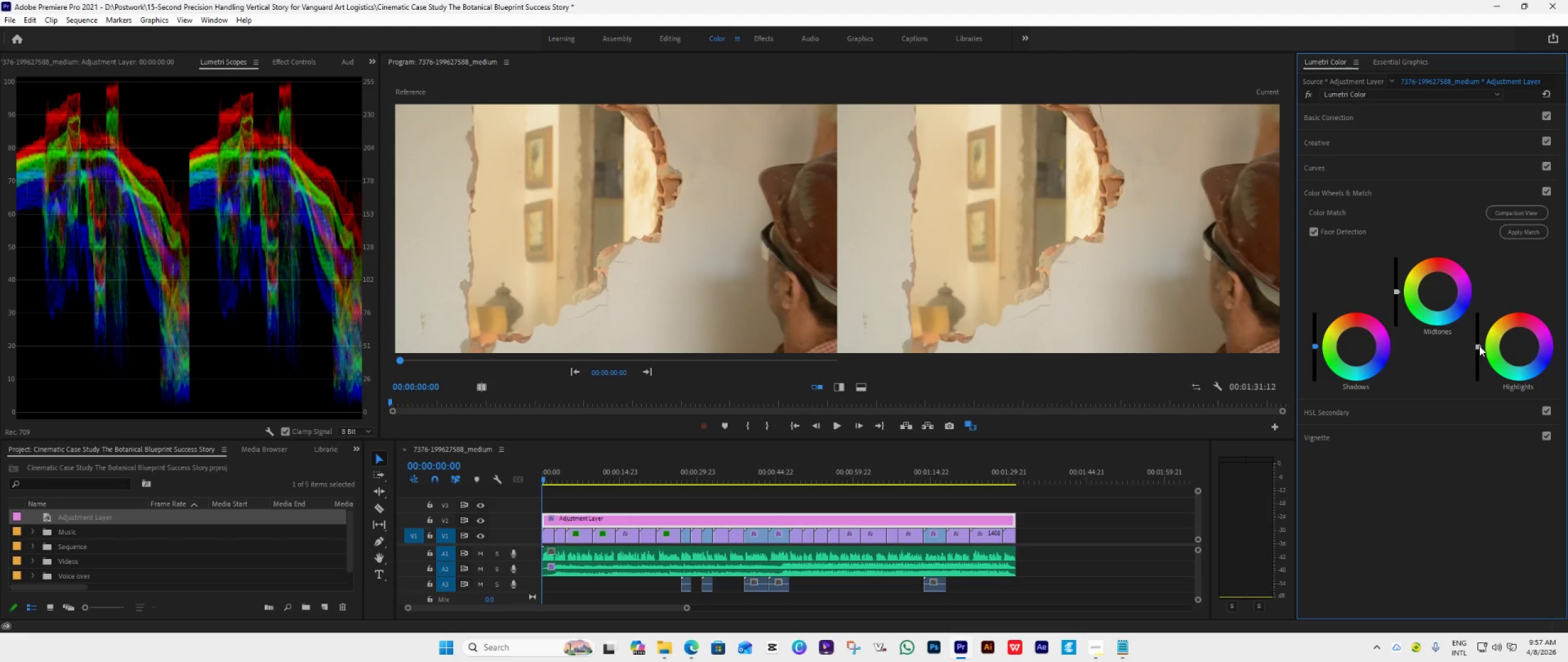 
left_click_drag(start_coordinate=[1479, 345], to_coordinate=[1469, 417])
 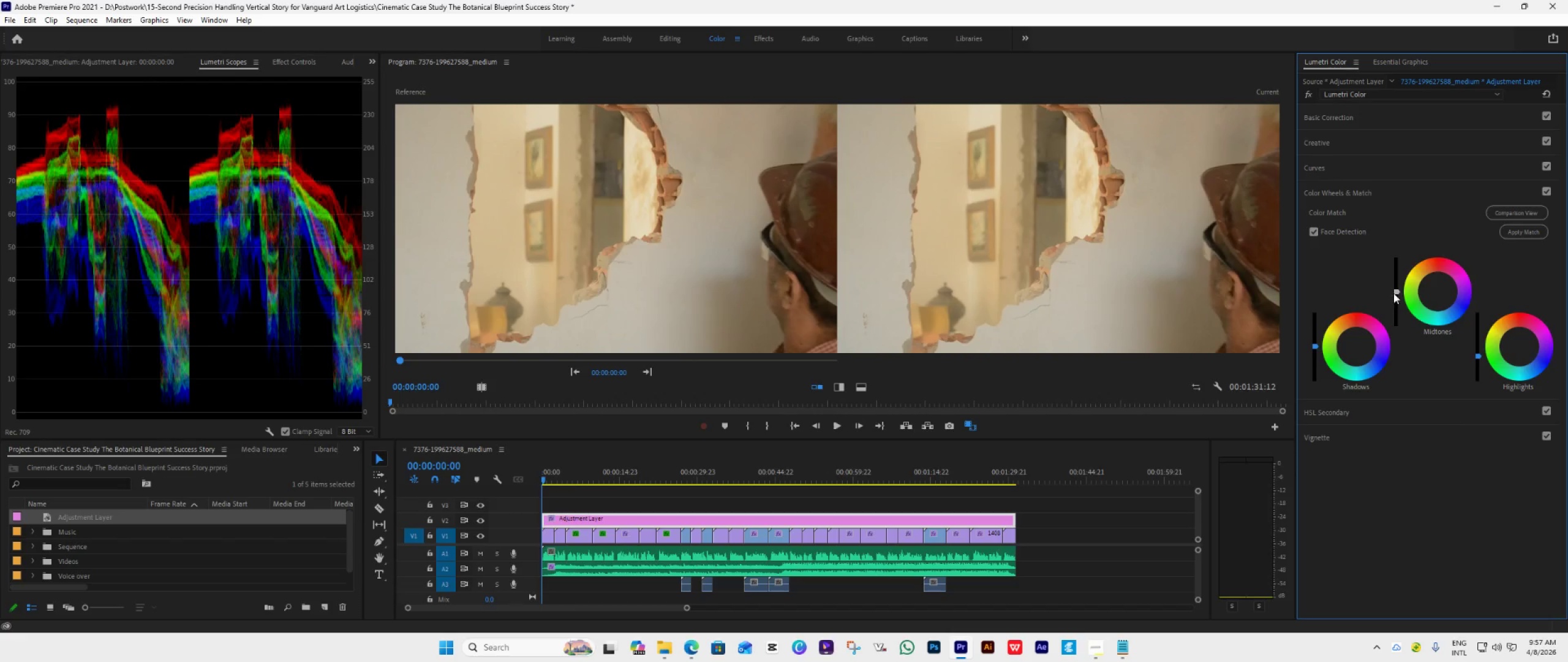 
left_click_drag(start_coordinate=[1395, 292], to_coordinate=[1392, 244])
 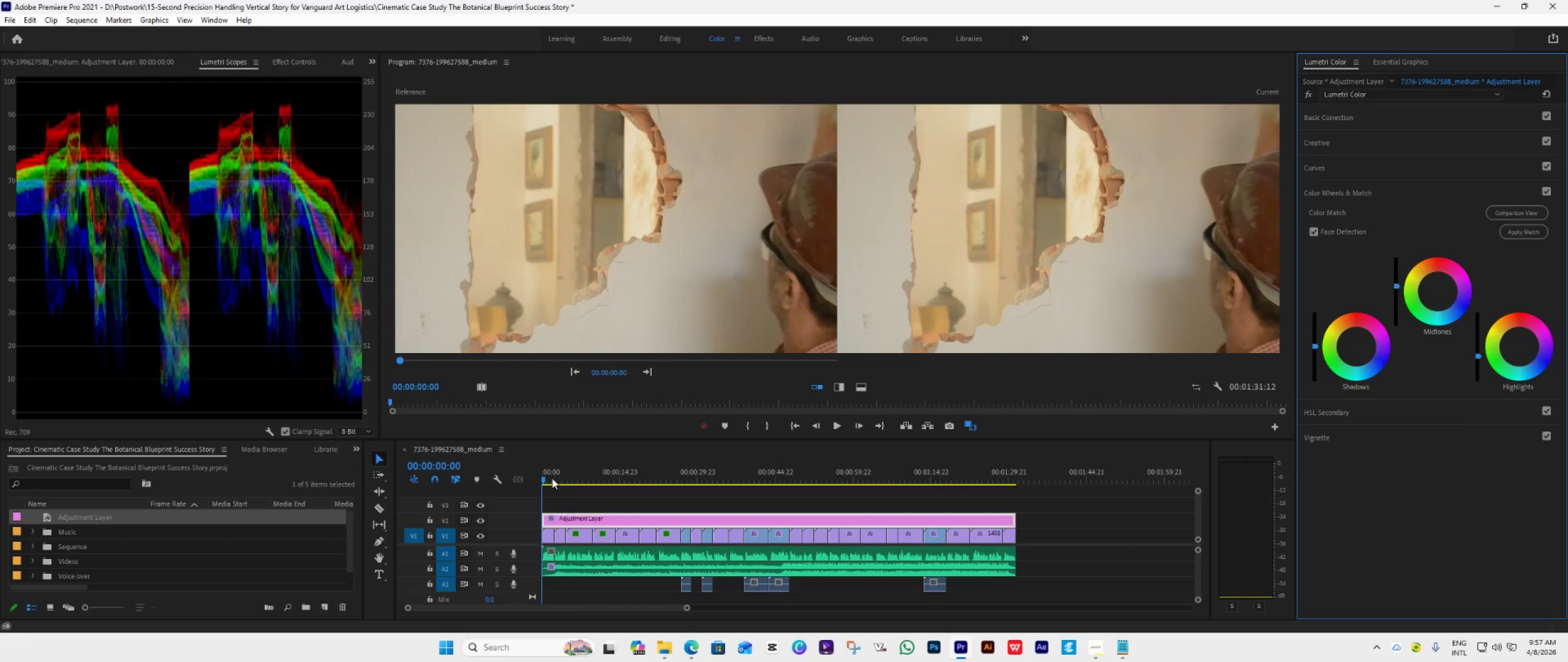 
left_click([559, 477])
 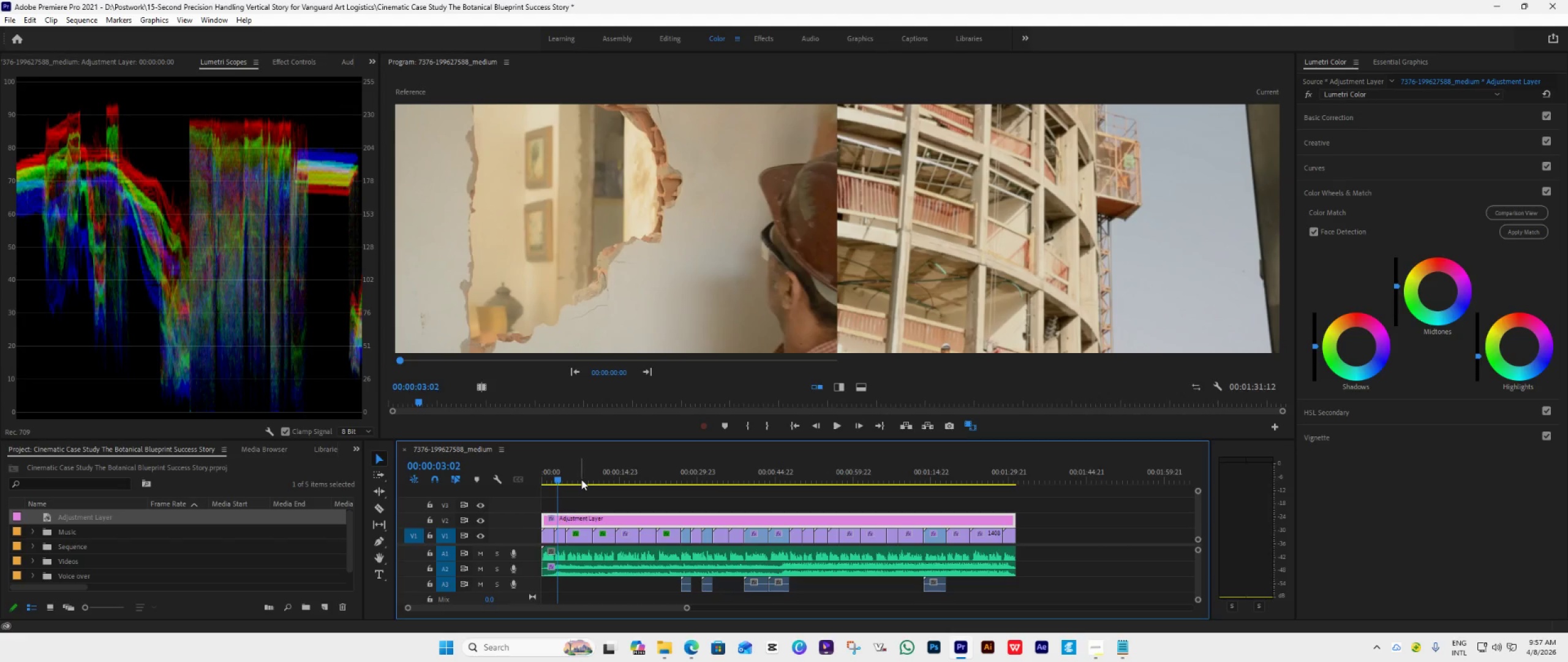 
left_click([582, 479])
 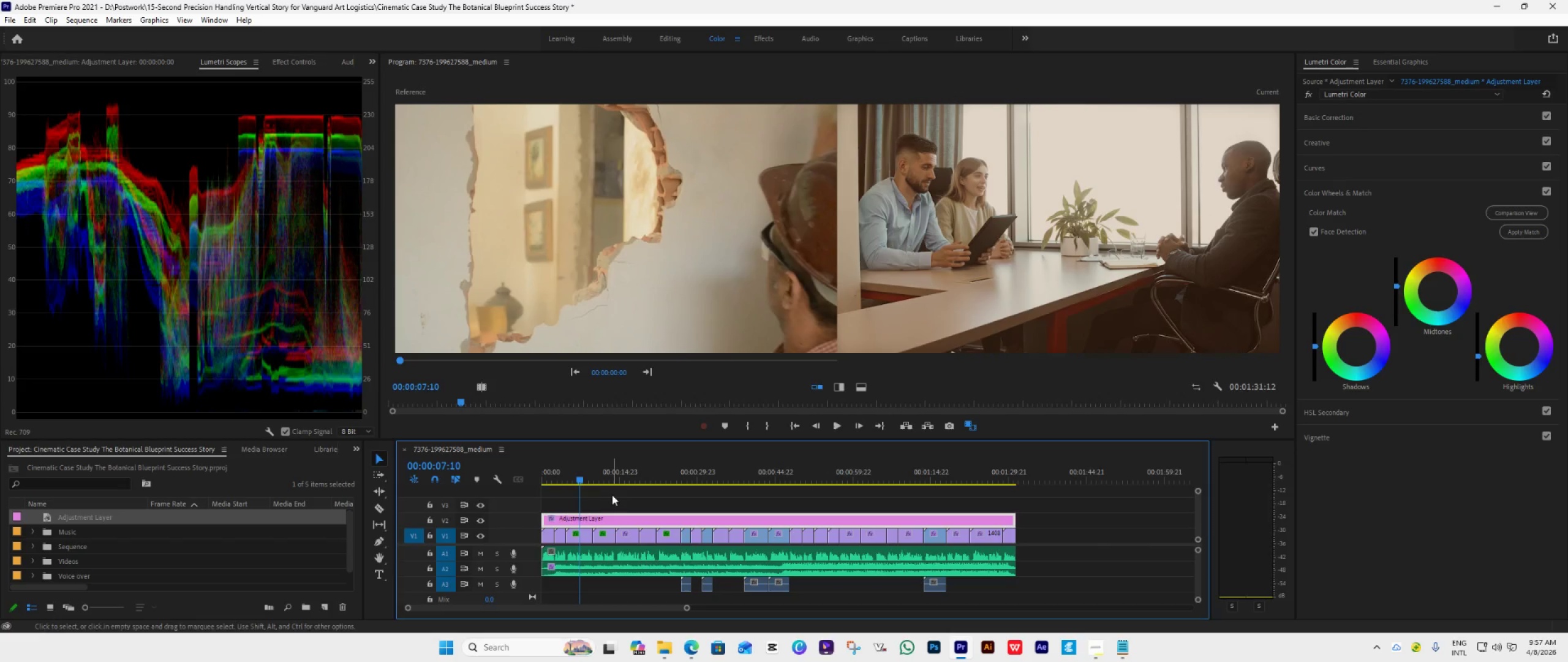 
double_click([612, 489])
 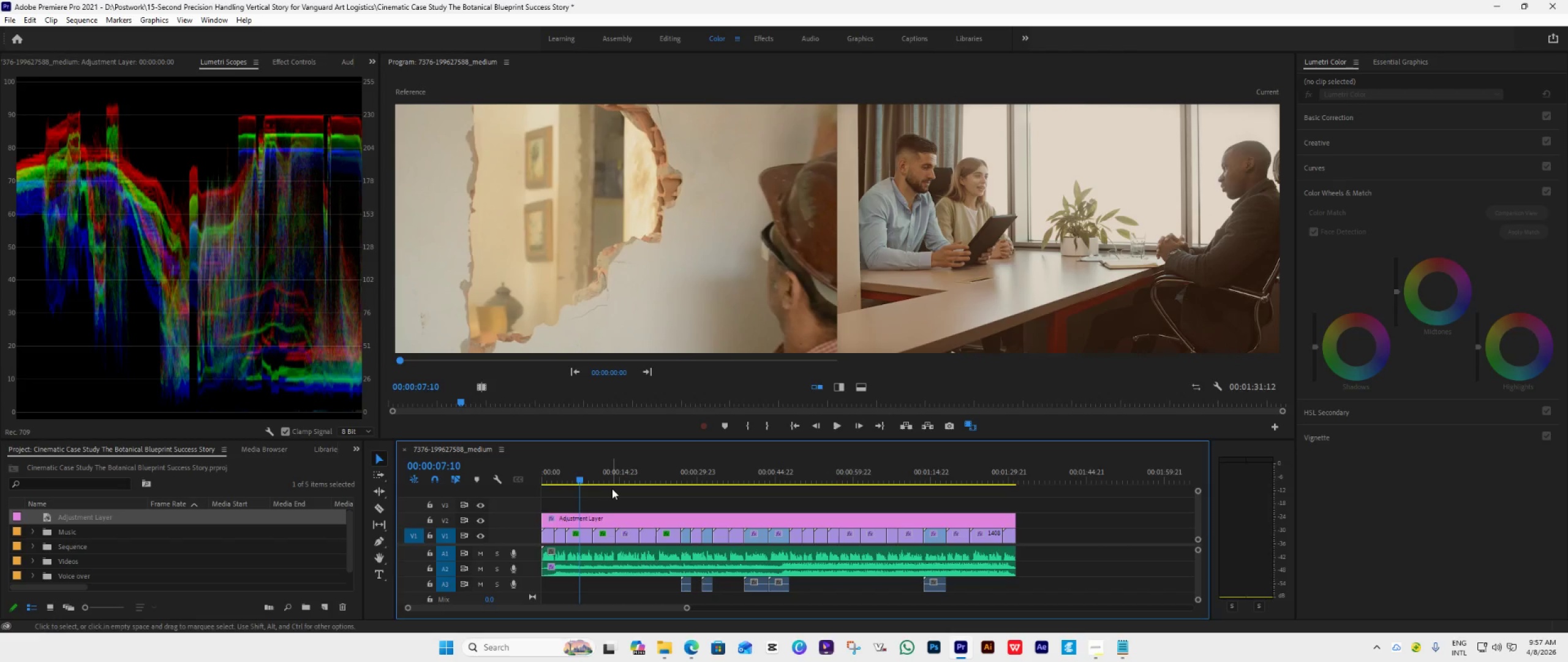 
left_click([612, 489])
 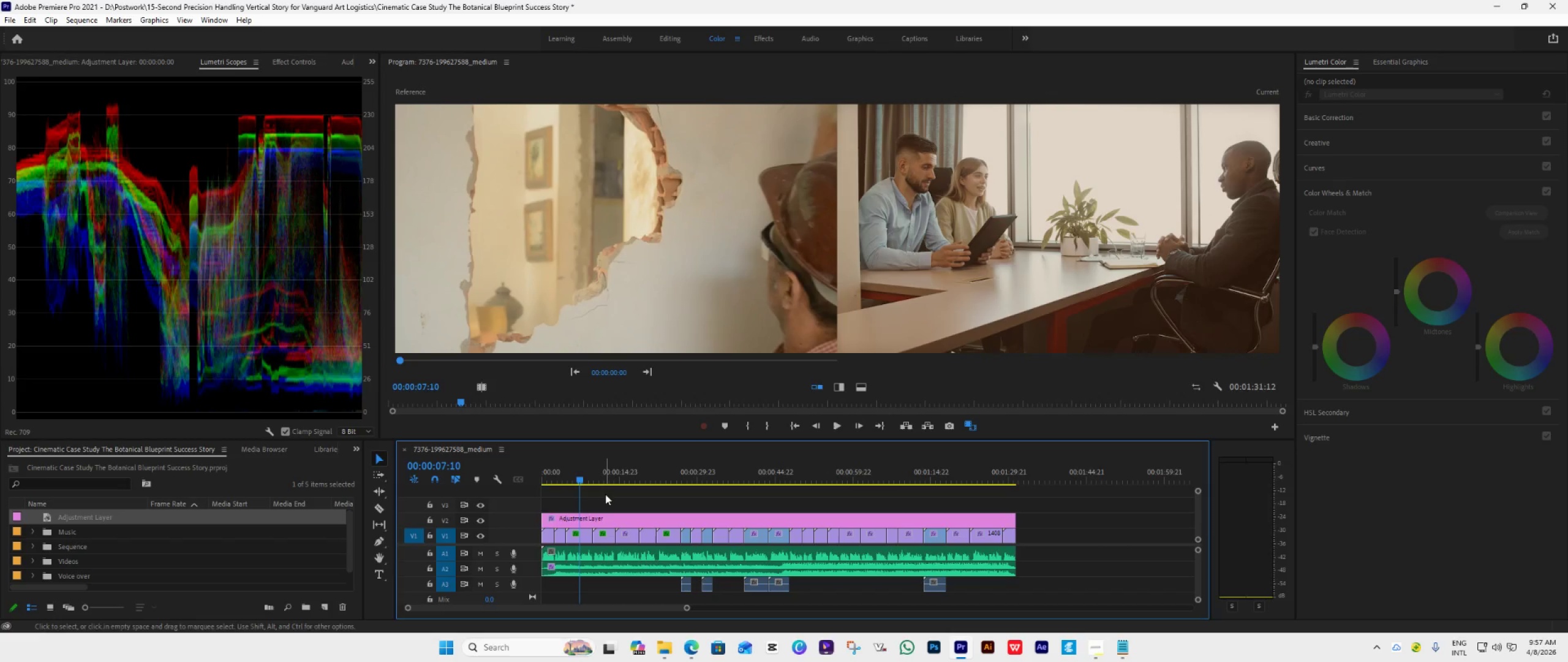 
left_click([608, 477])
 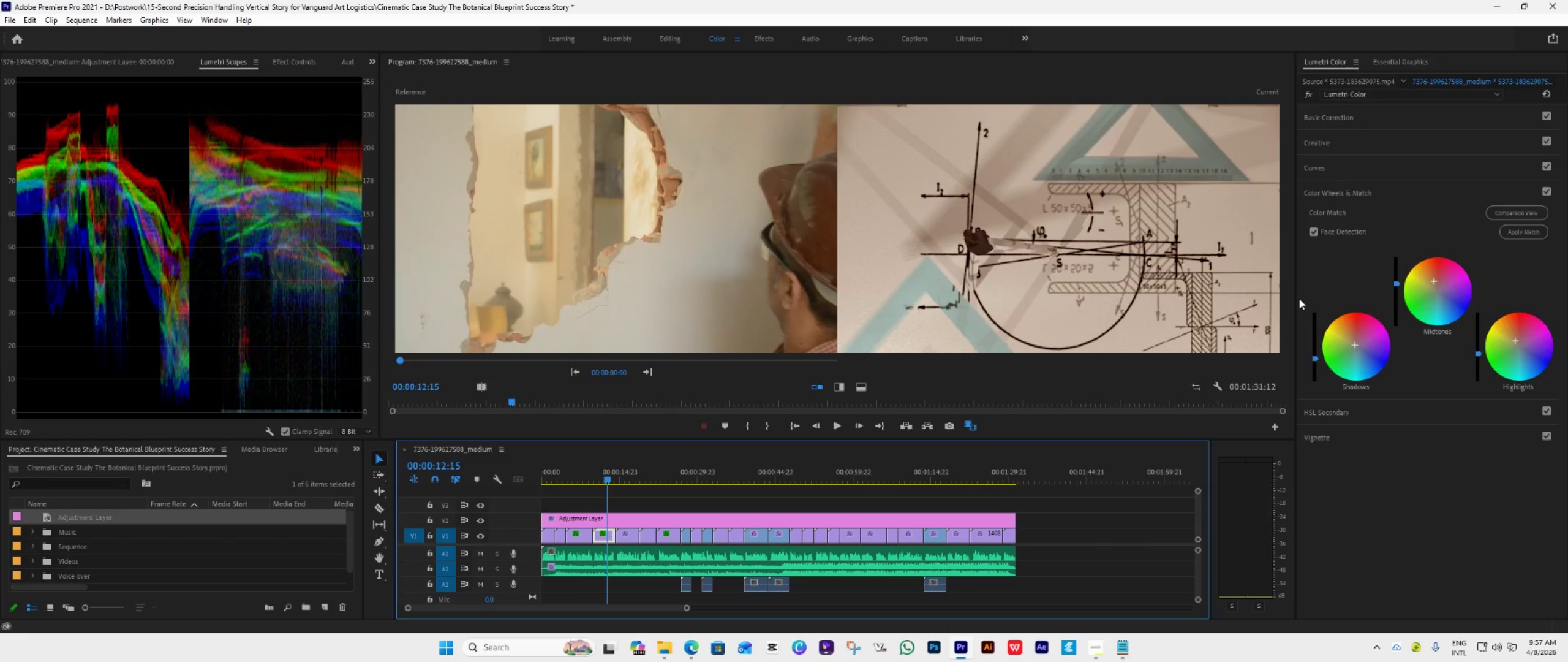 
wait(9.38)
 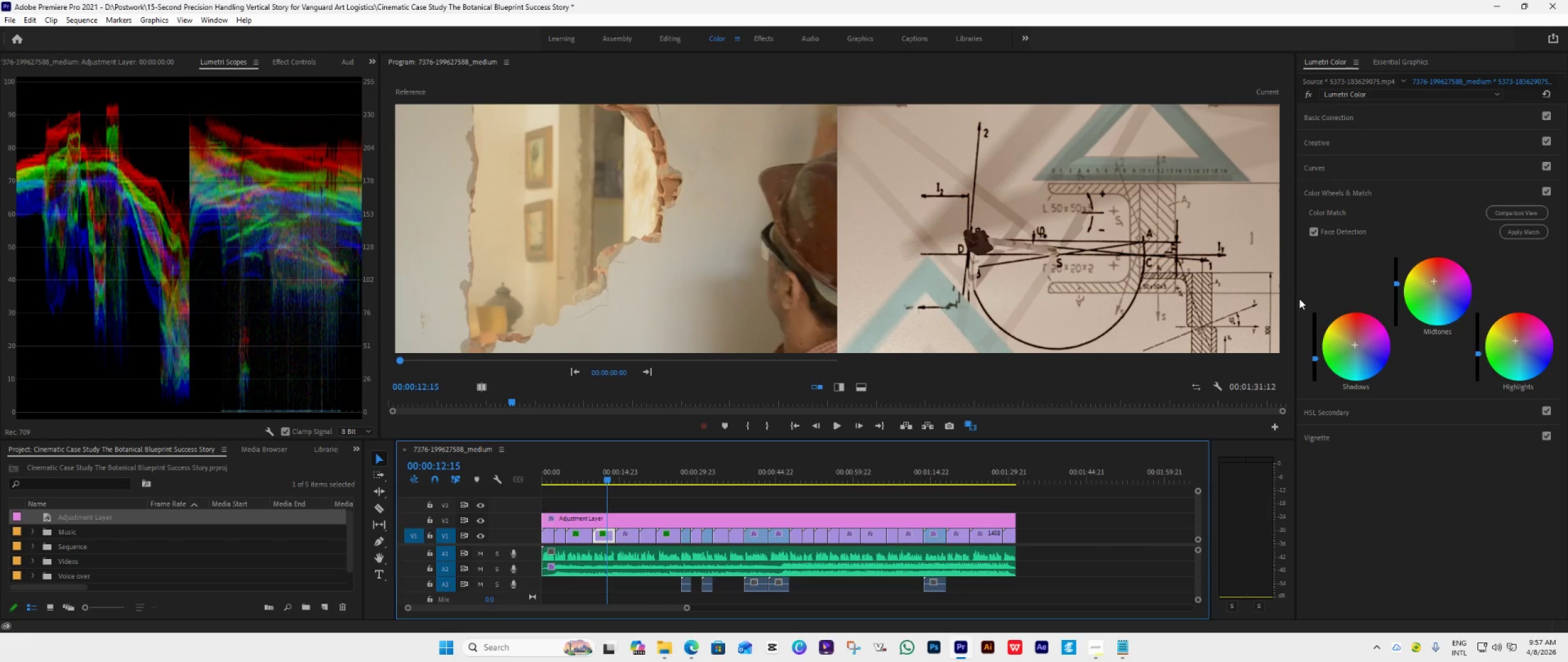 
left_click_drag(start_coordinate=[1356, 344], to_coordinate=[1042, 166])
 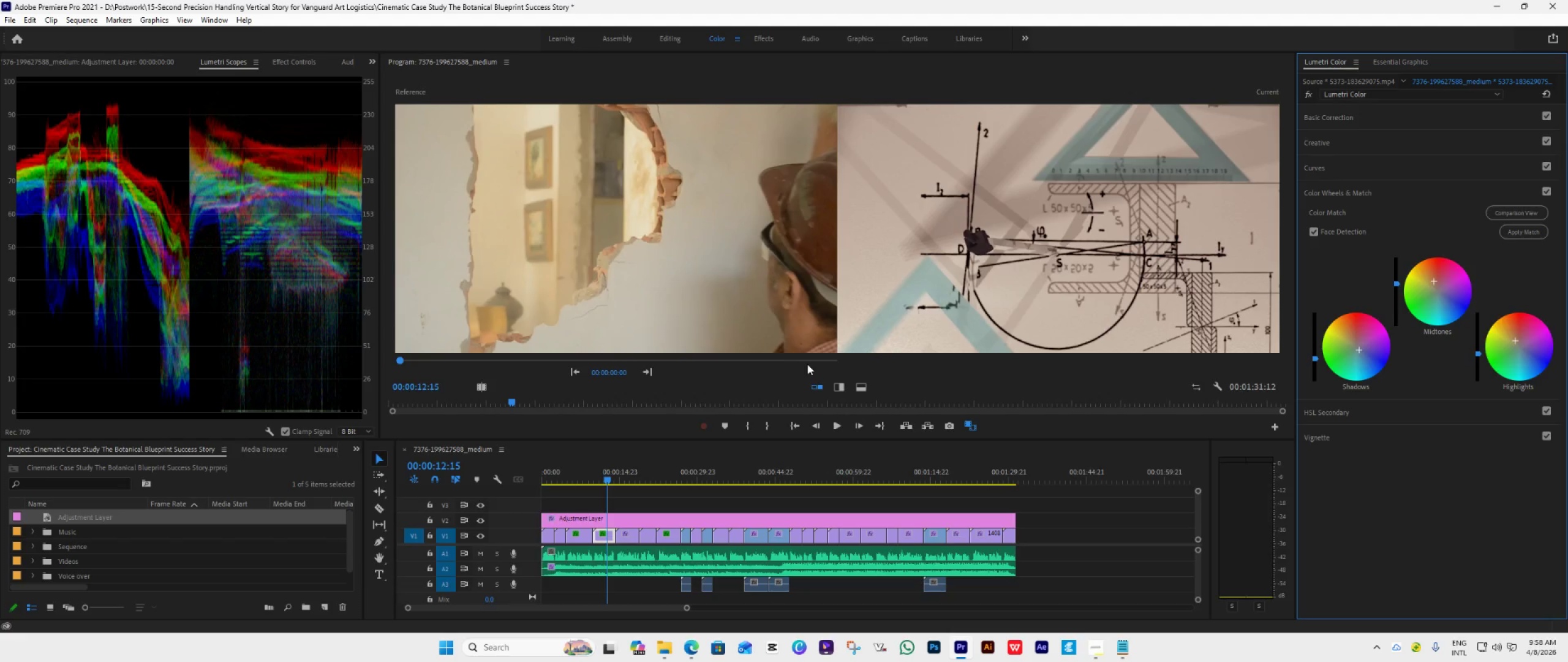 
key(Space)
 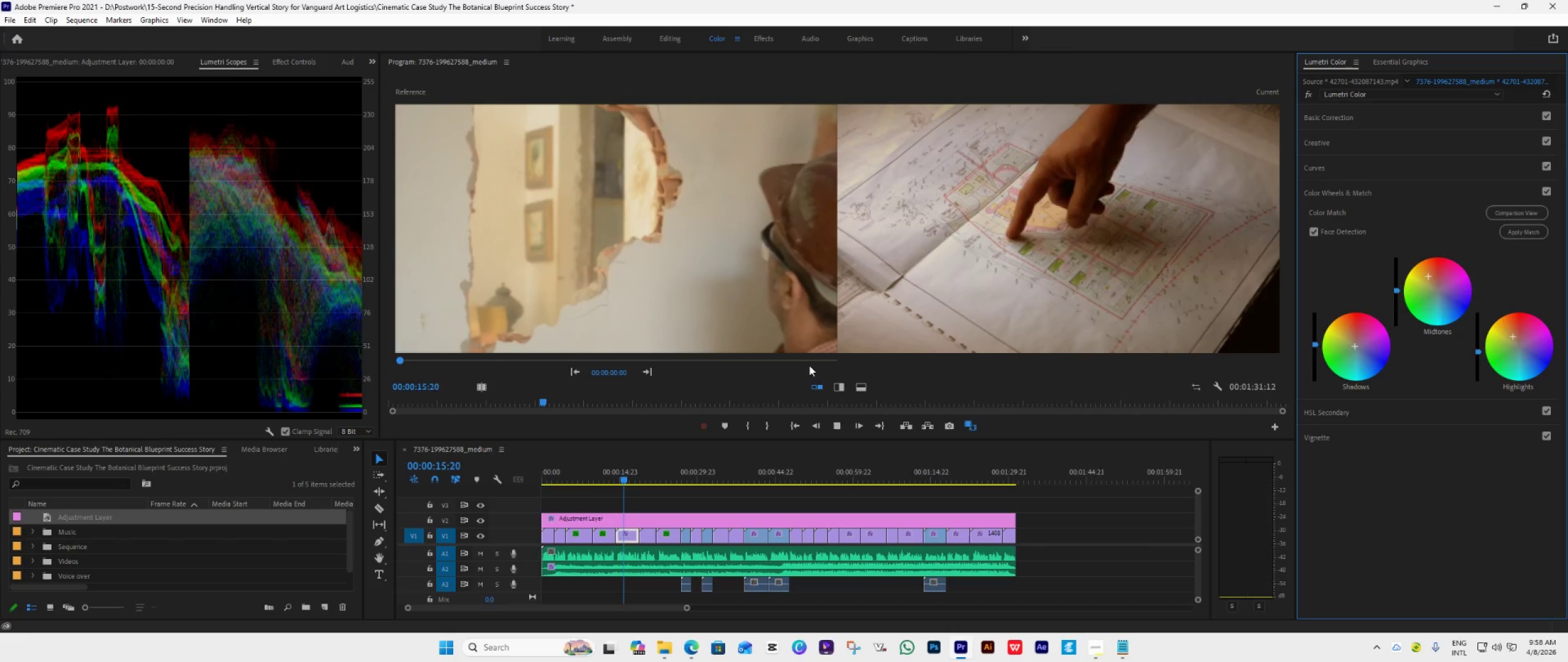 
key(Space)
 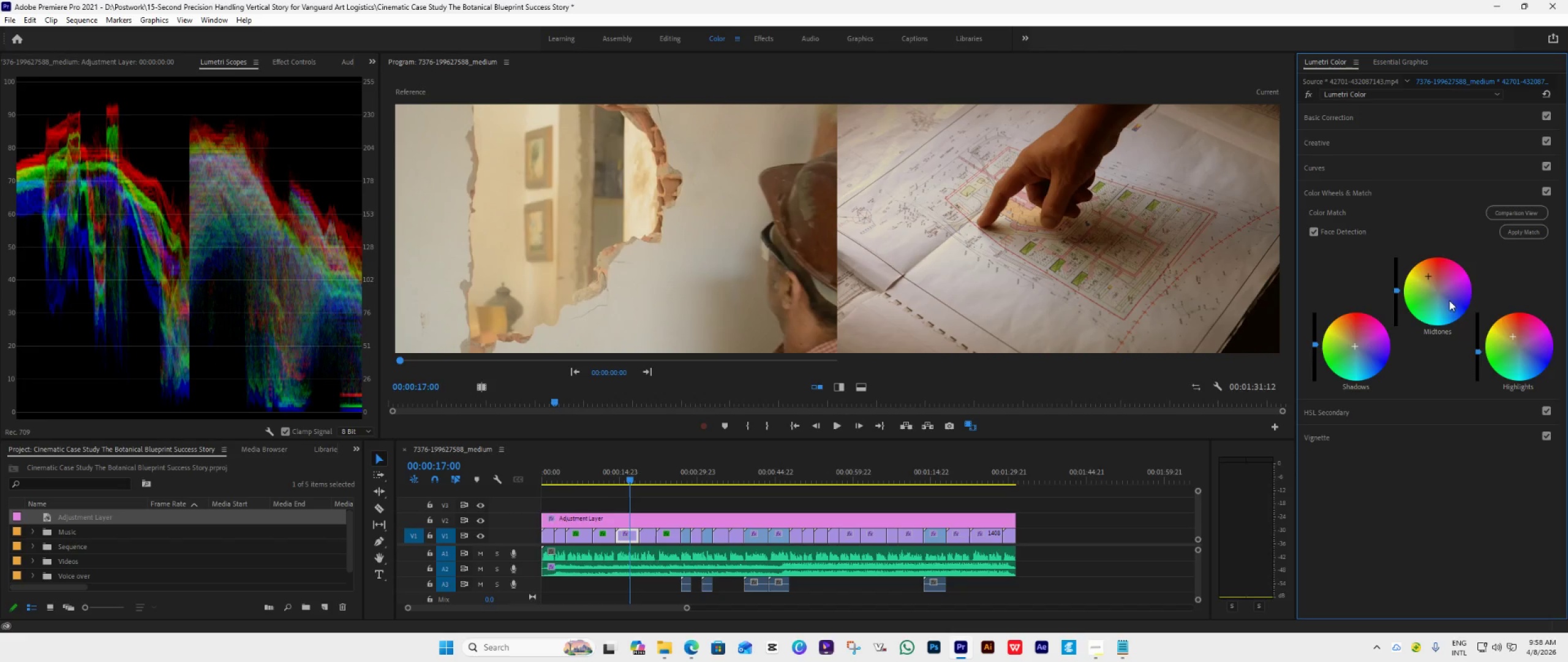 
wait(5.12)
 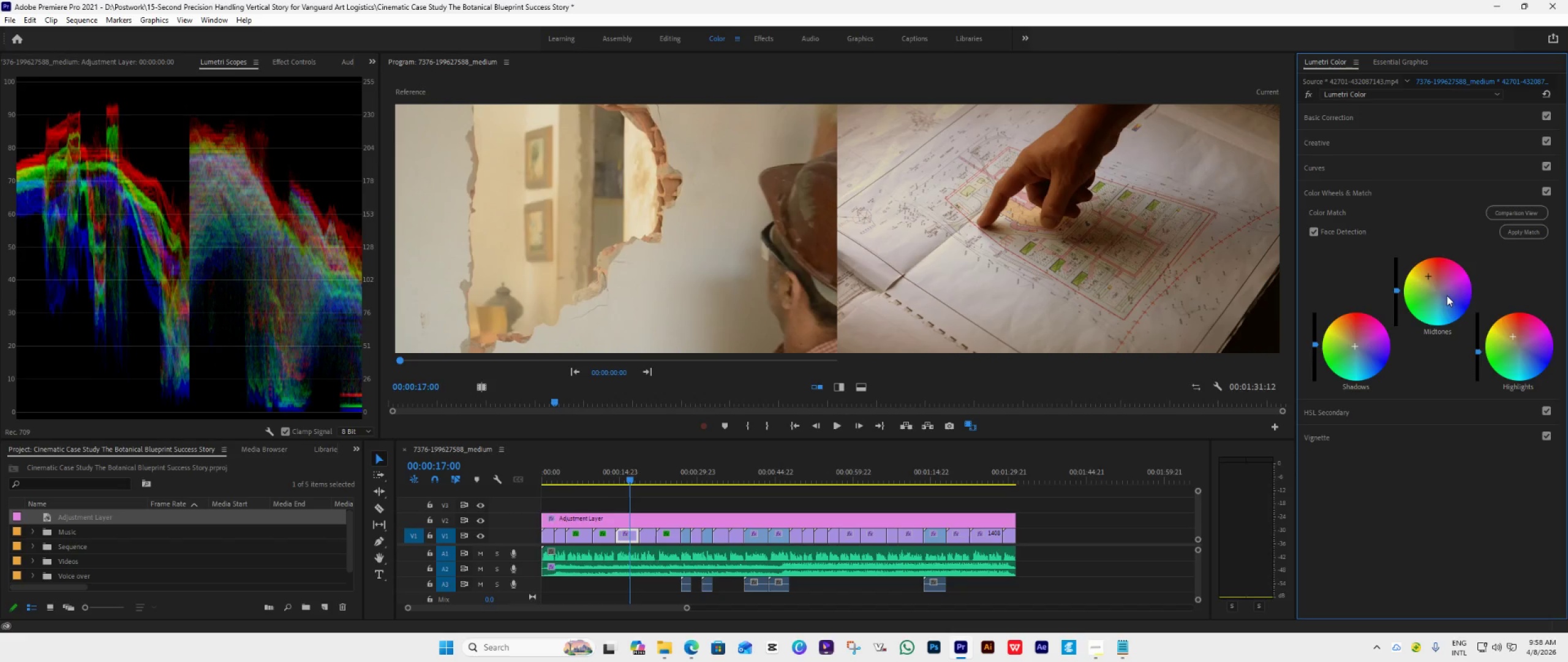 
left_click([835, 511])
 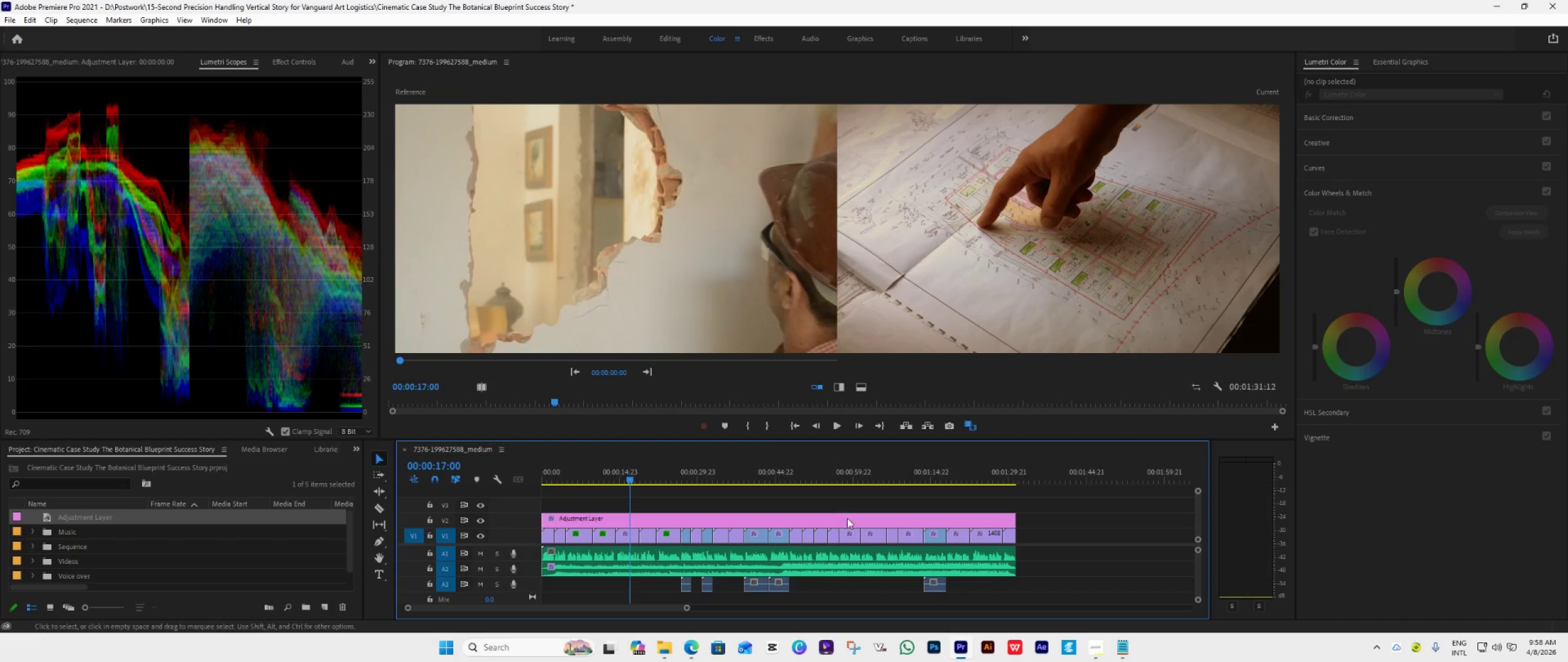 
left_click([859, 523])
 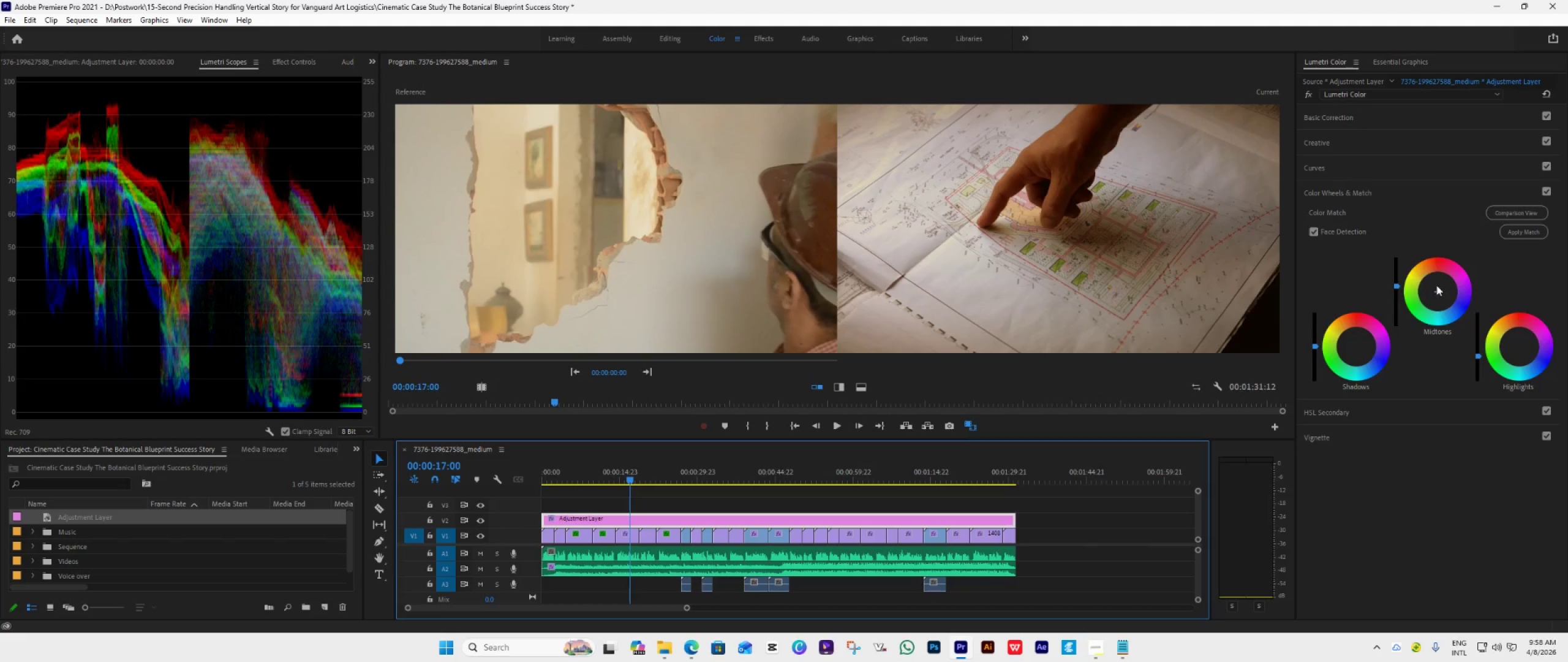 
left_click_drag(start_coordinate=[1434, 291], to_coordinate=[1467, 305])
 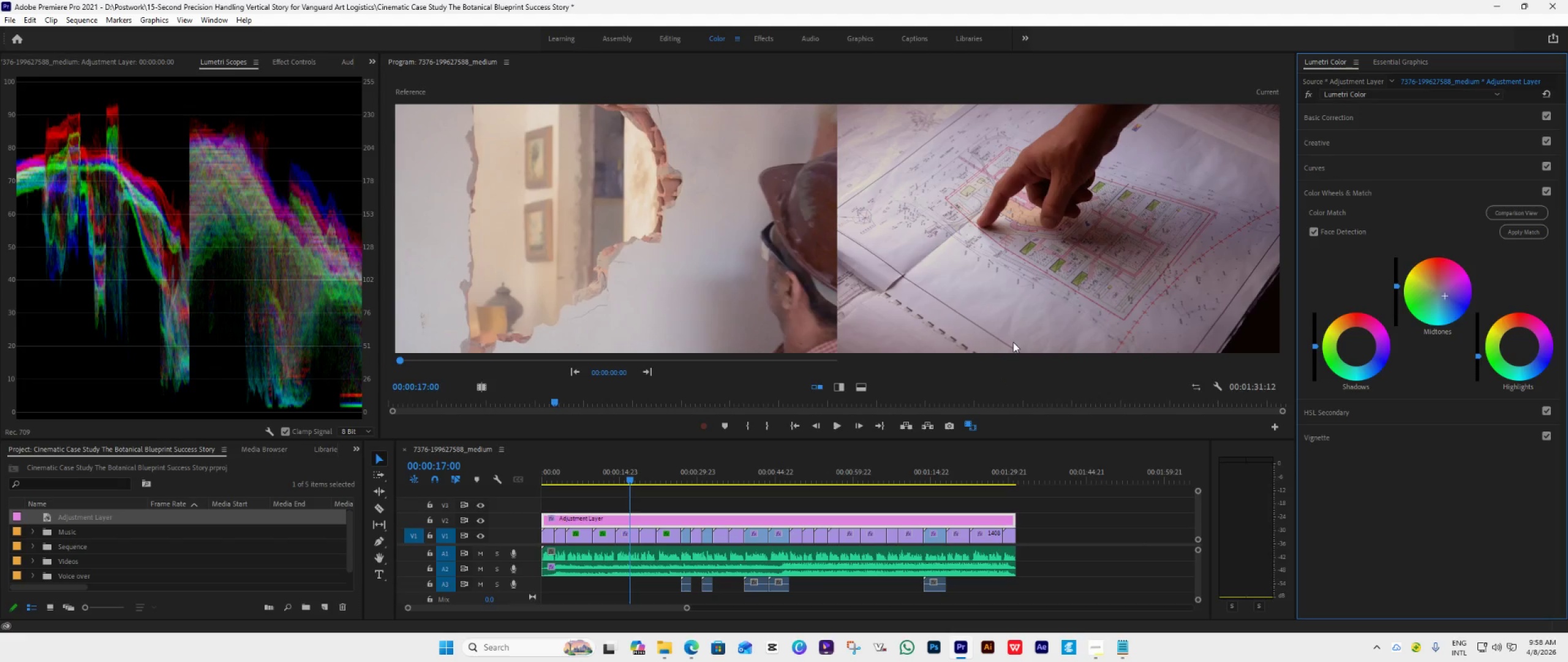 
wait(6.95)
 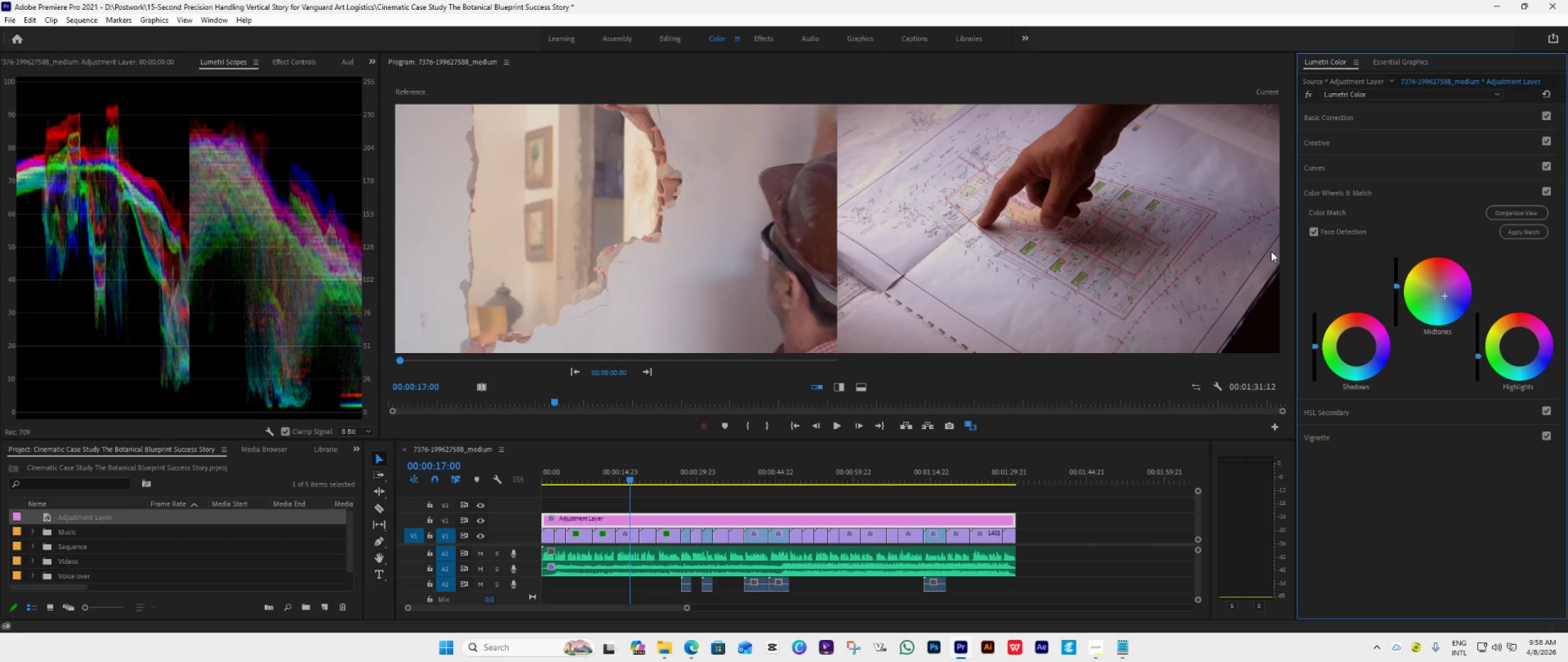 
left_click([1354, 189])
 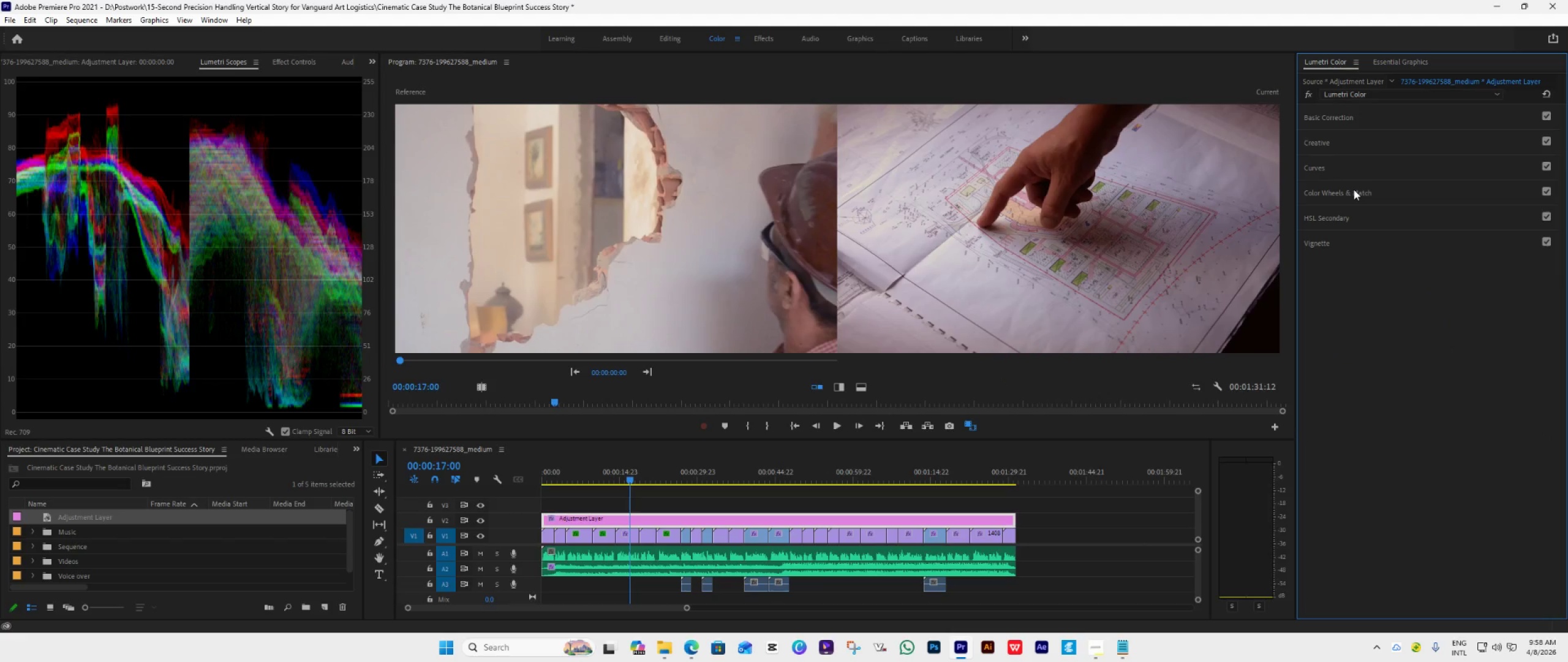 
wait(7.48)
 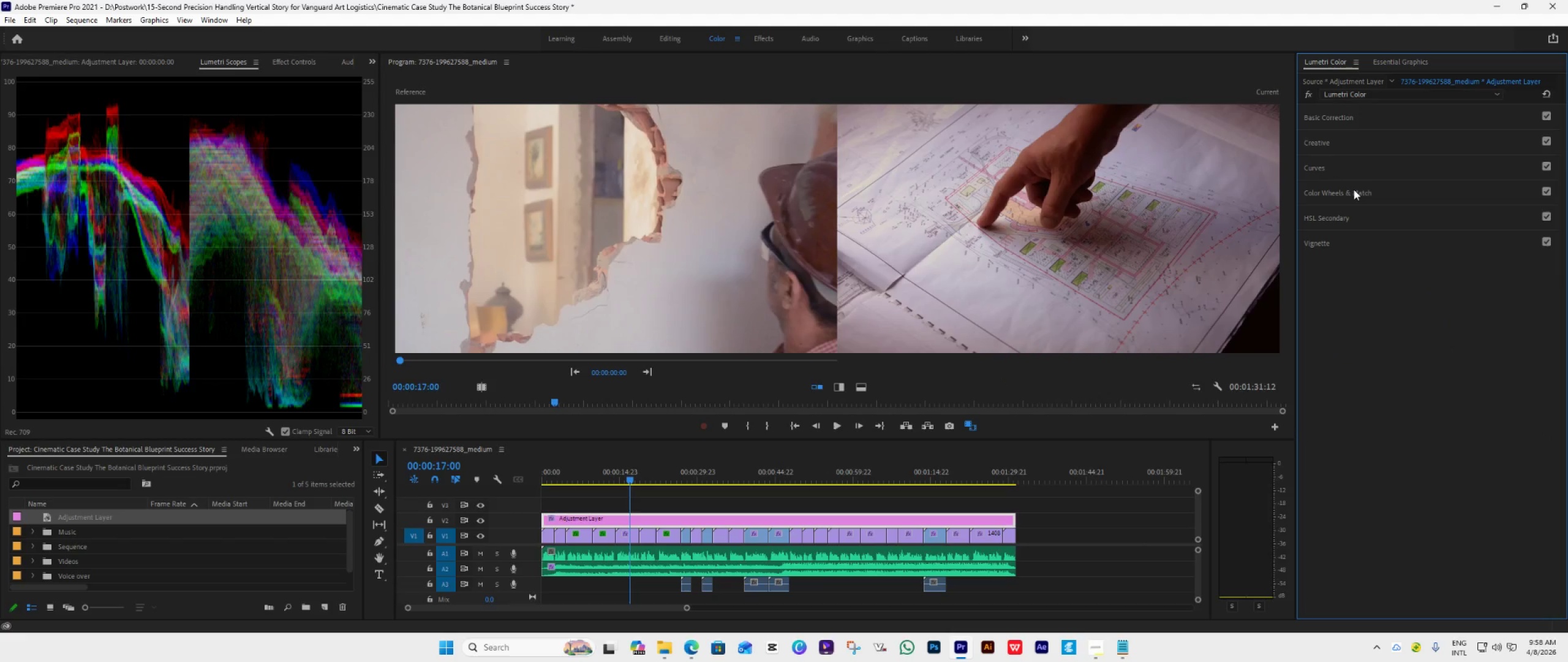 
left_click([1365, 118])
 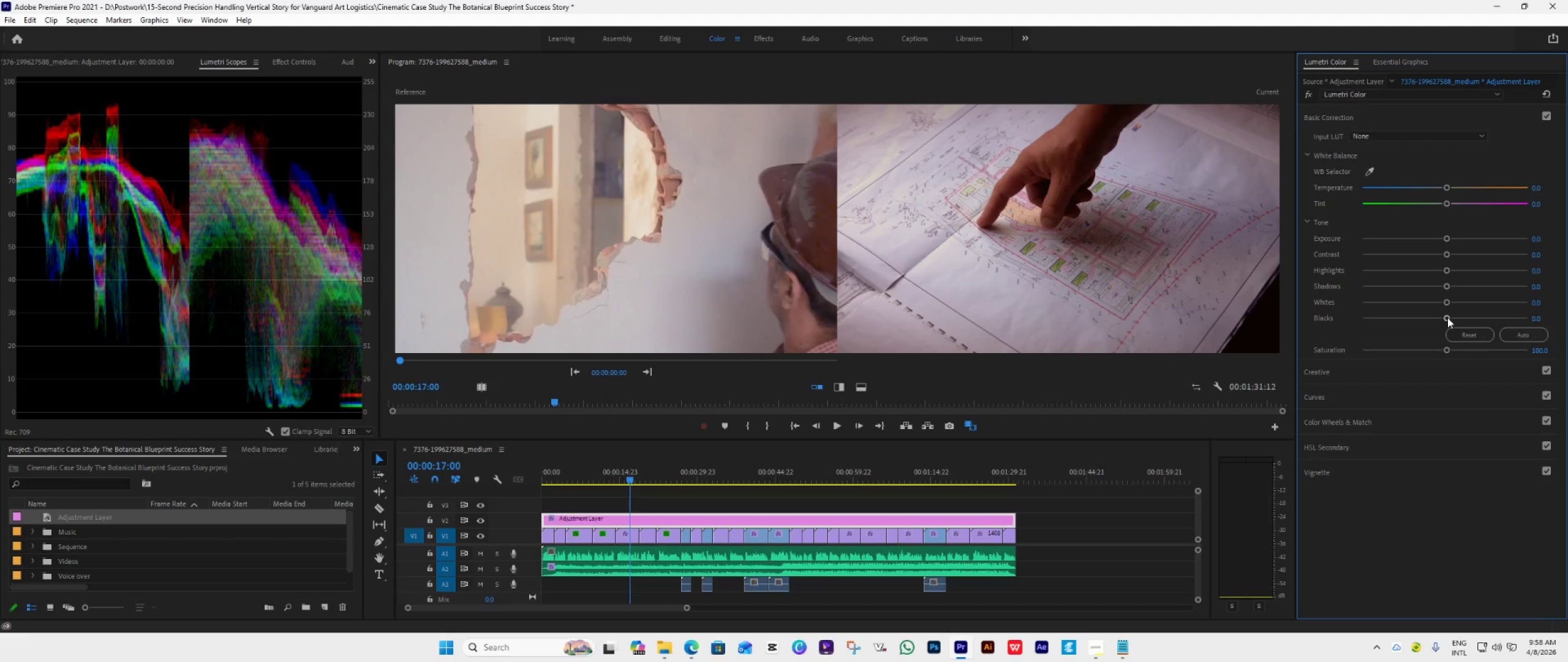 
double_click([1447, 318])
 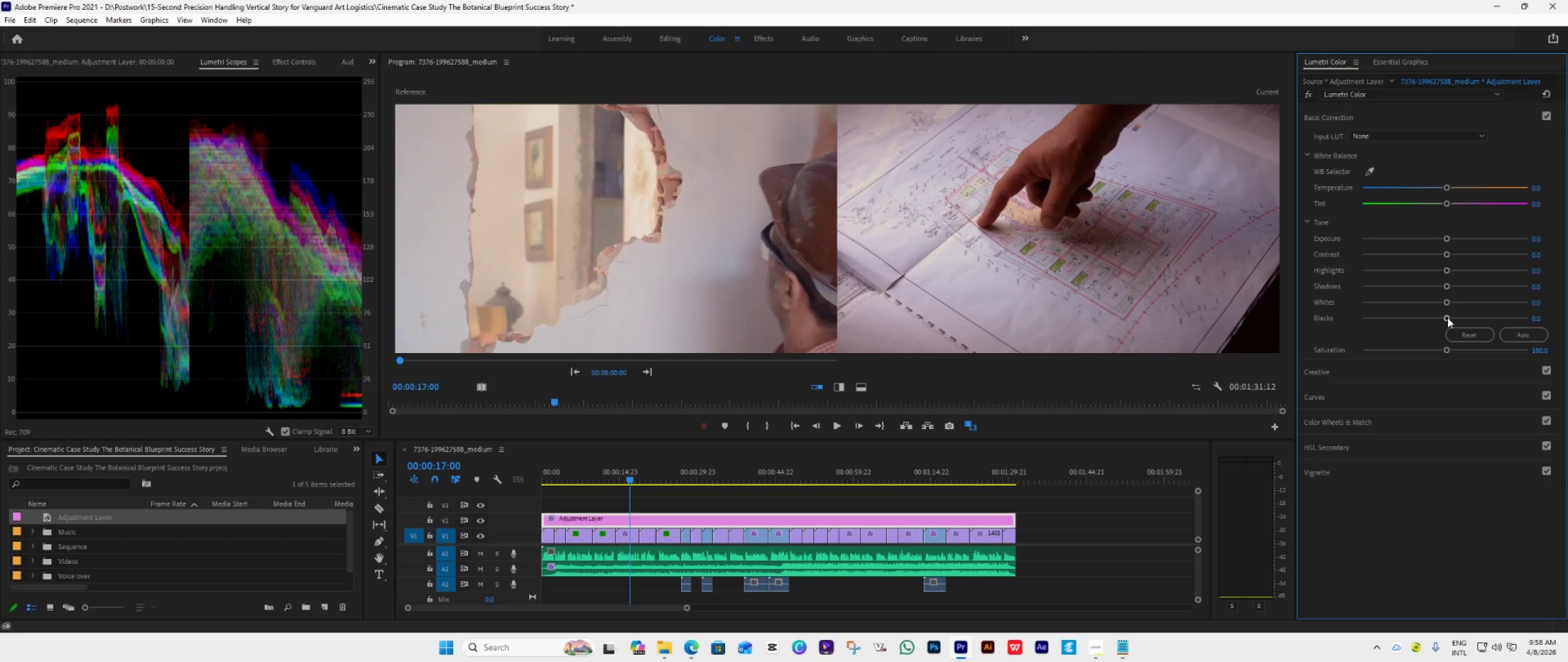 
left_click_drag(start_coordinate=[1447, 318], to_coordinate=[1441, 321])
 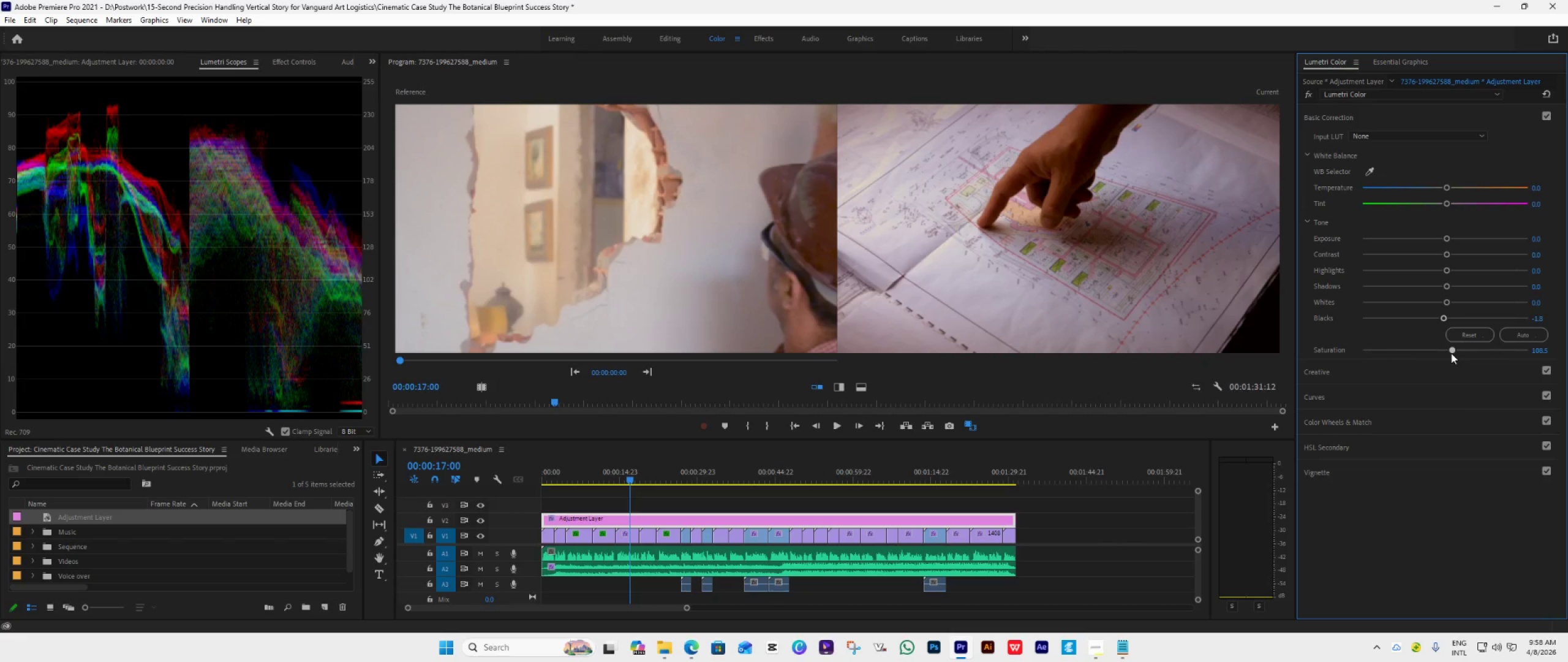 
wait(16.67)
 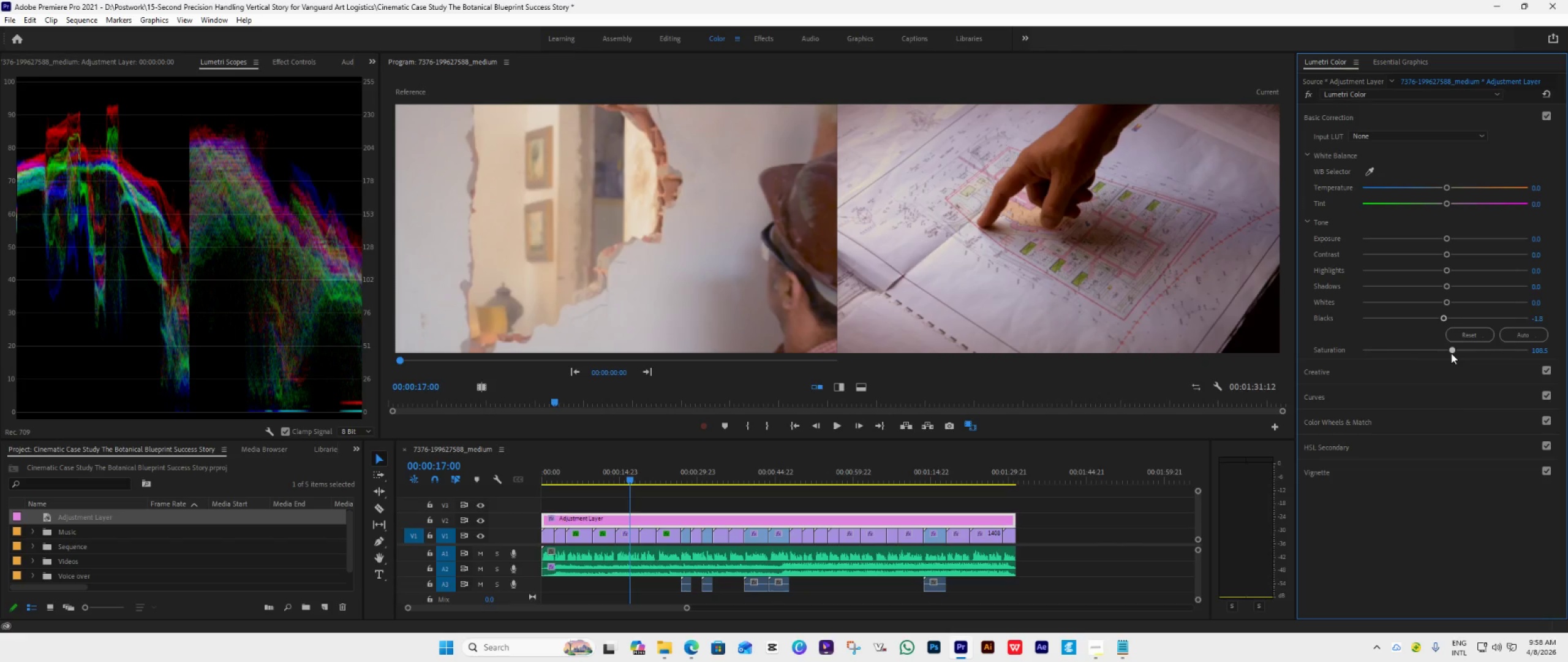 
left_click_drag(start_coordinate=[1447, 254], to_coordinate=[1450, 256])
 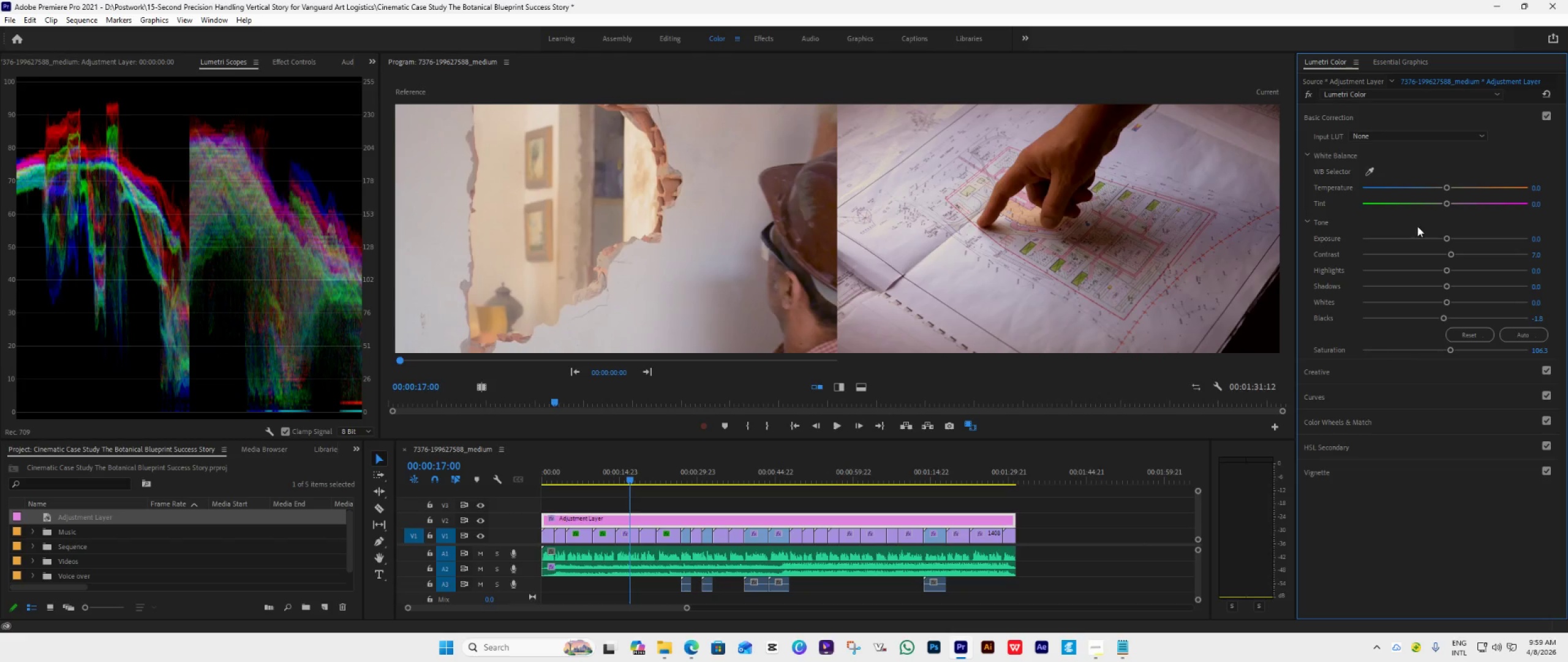 
wait(6.33)
 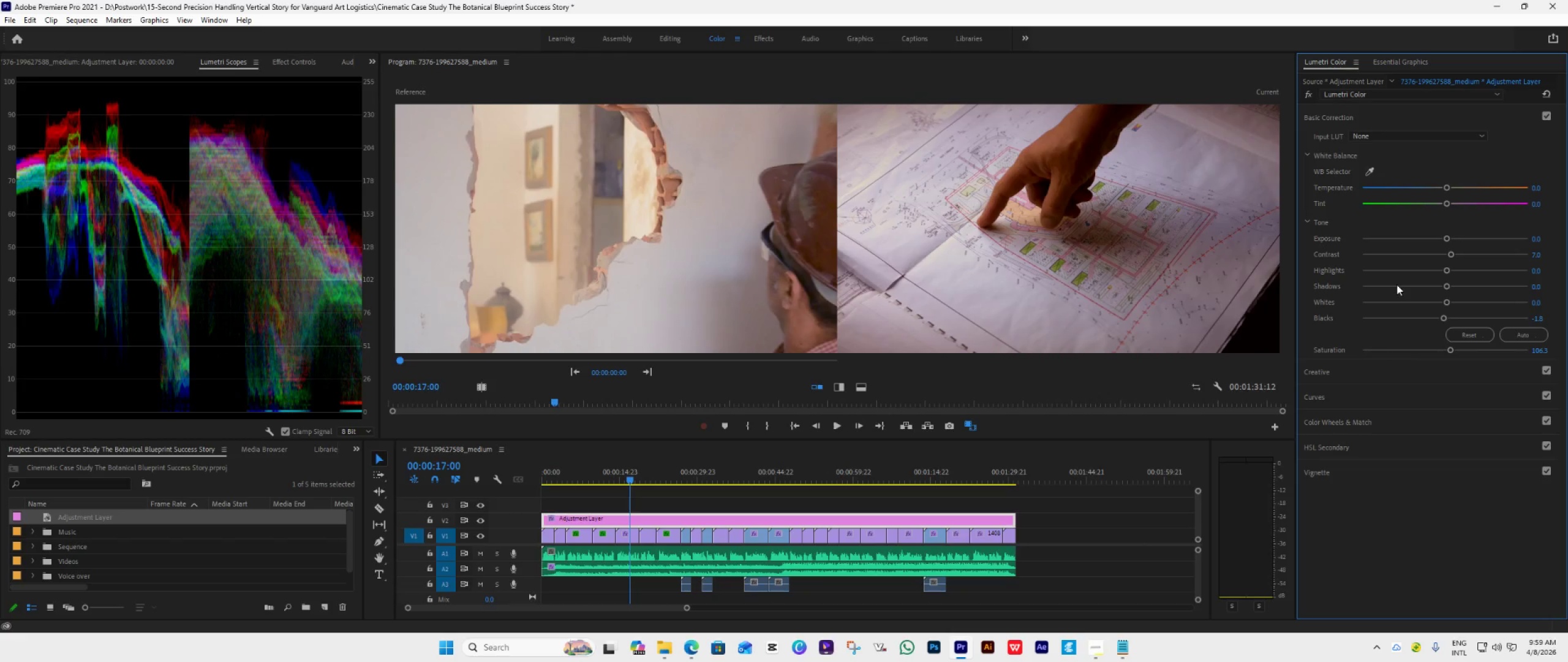 
left_click_drag(start_coordinate=[1444, 186], to_coordinate=[1434, 226])
 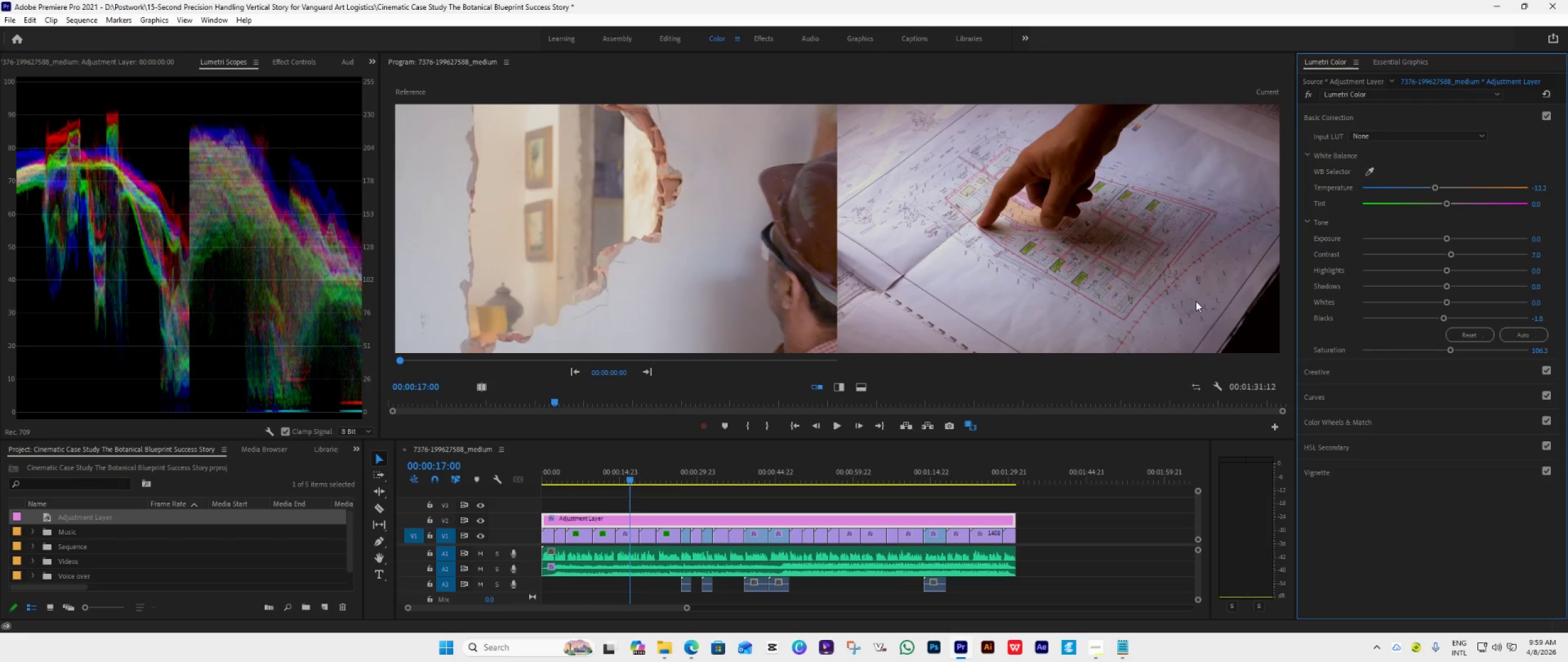 
key(Space)
 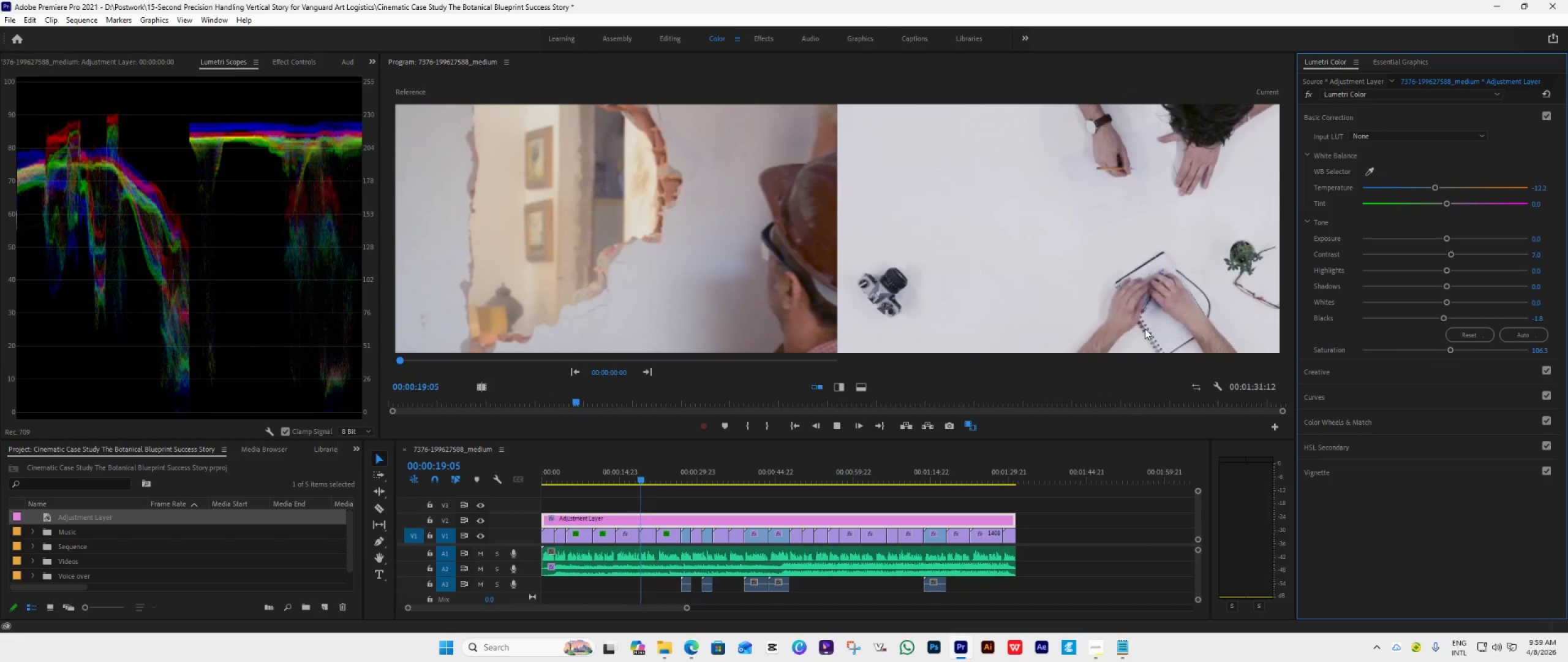 
key(Space)
 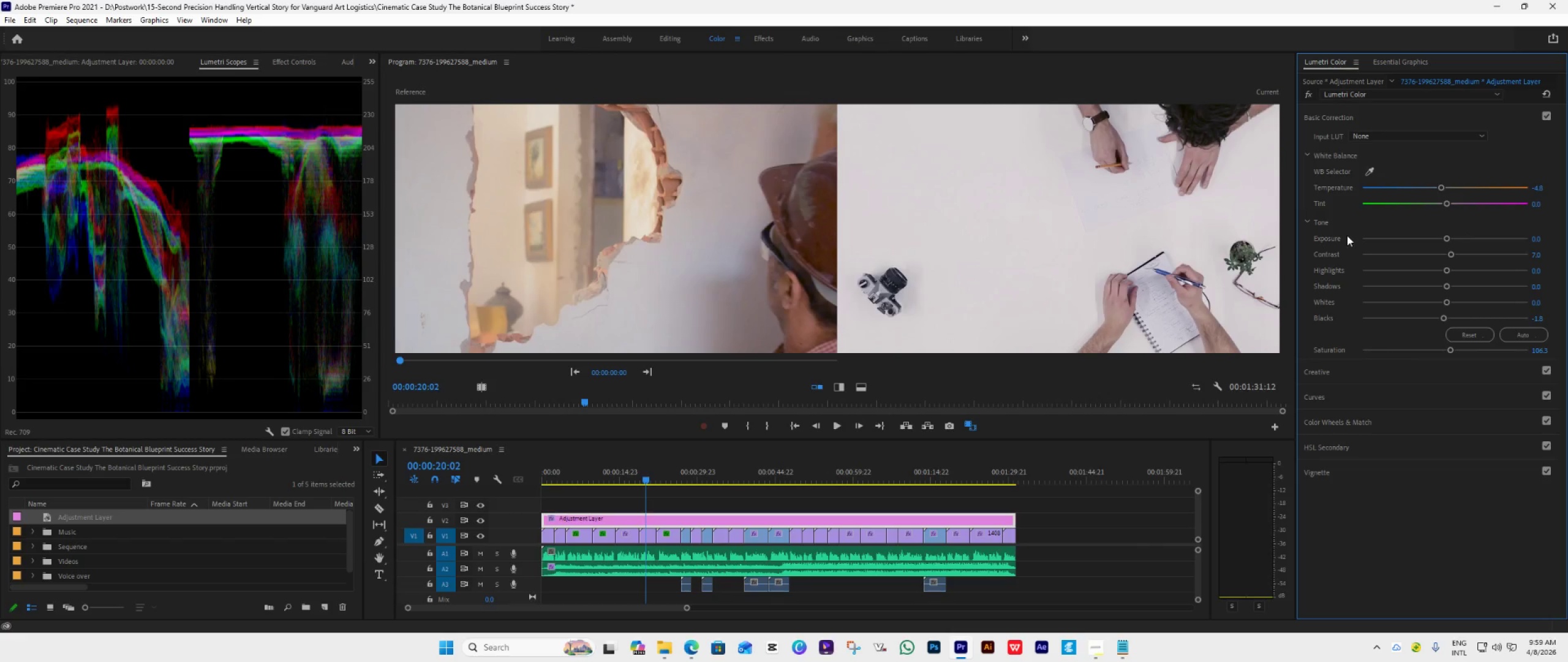 
wait(5.08)
 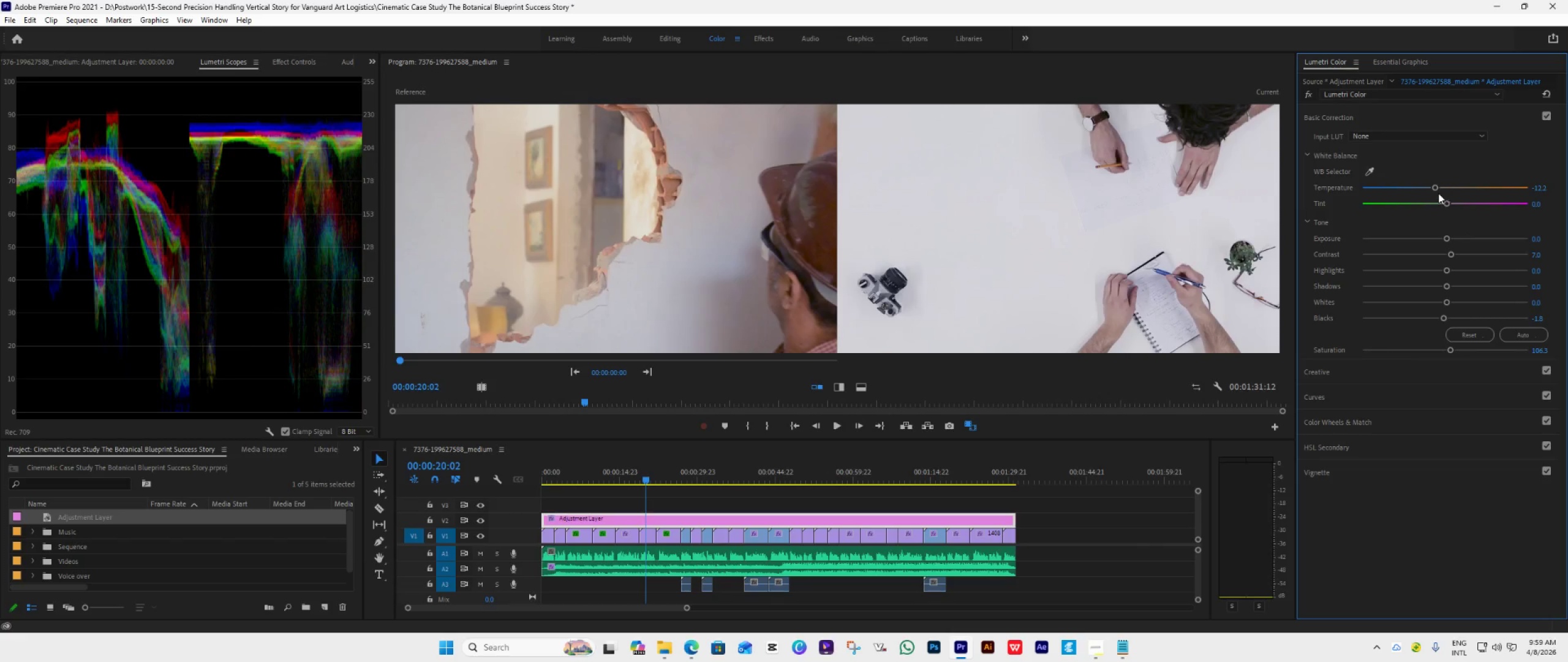 
left_click([1373, 115])
 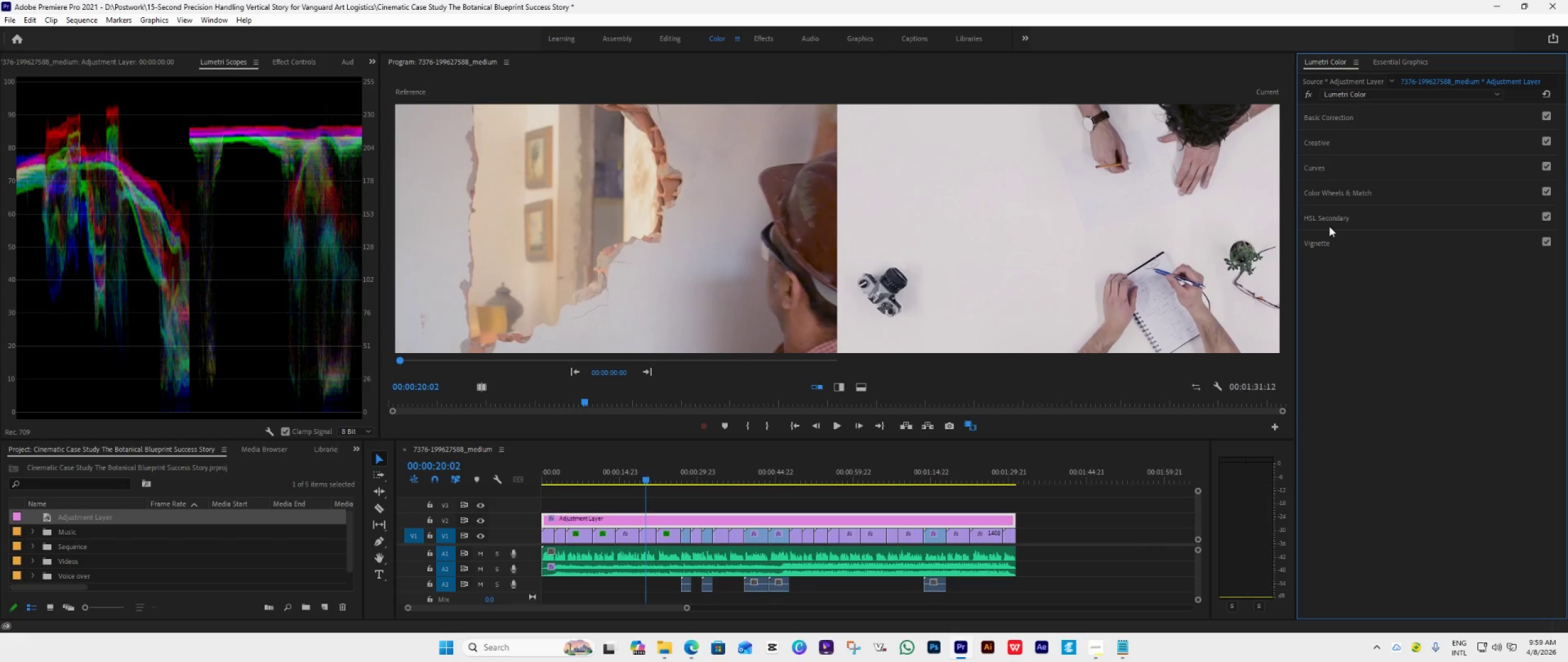 
left_click([1373, 238])
 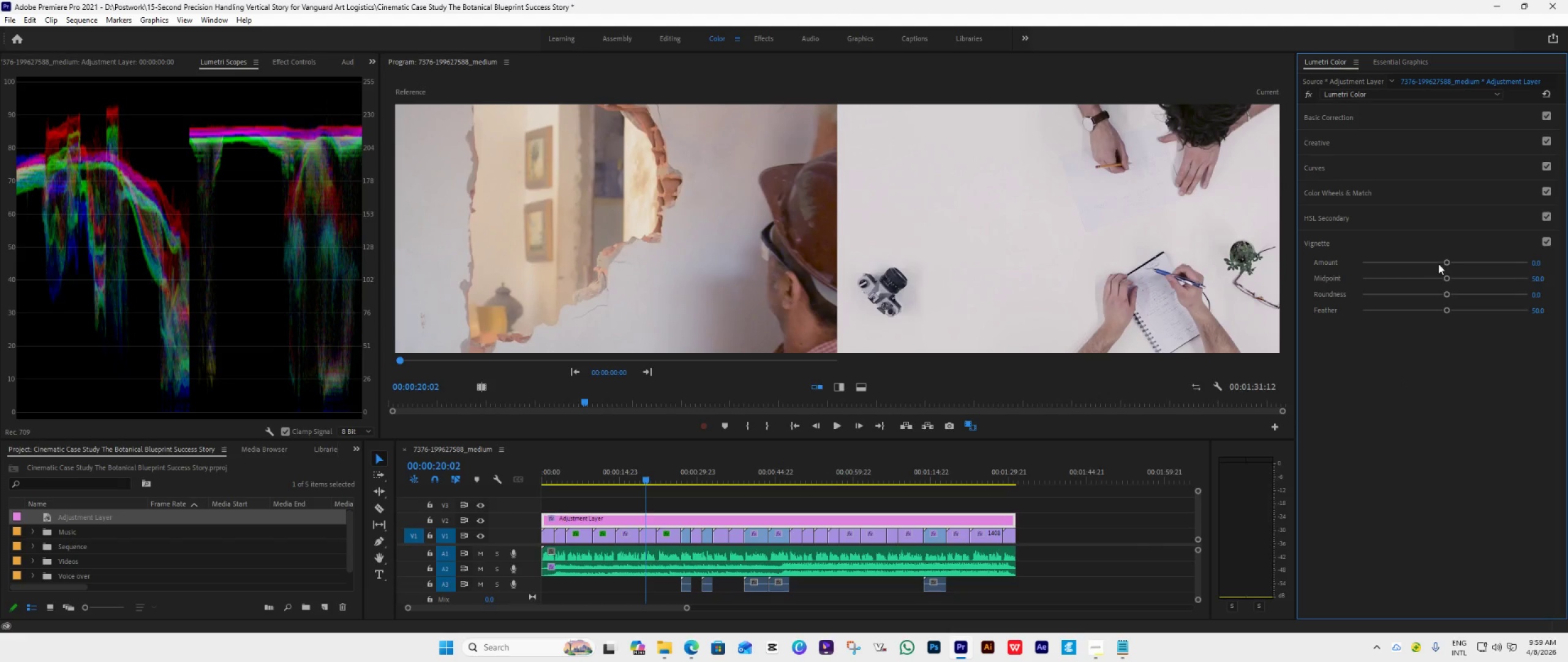 
left_click_drag(start_coordinate=[1444, 264], to_coordinate=[1426, 297])
 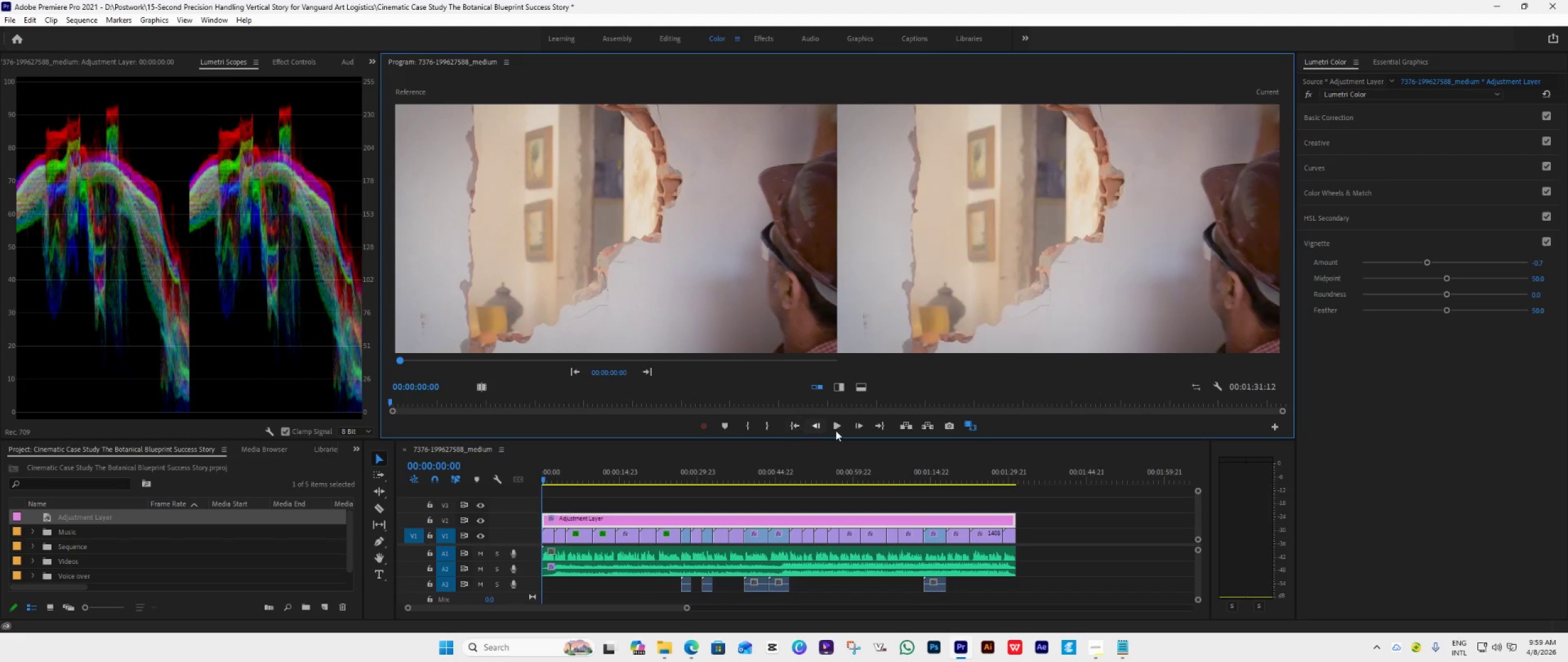 
key(Space)
 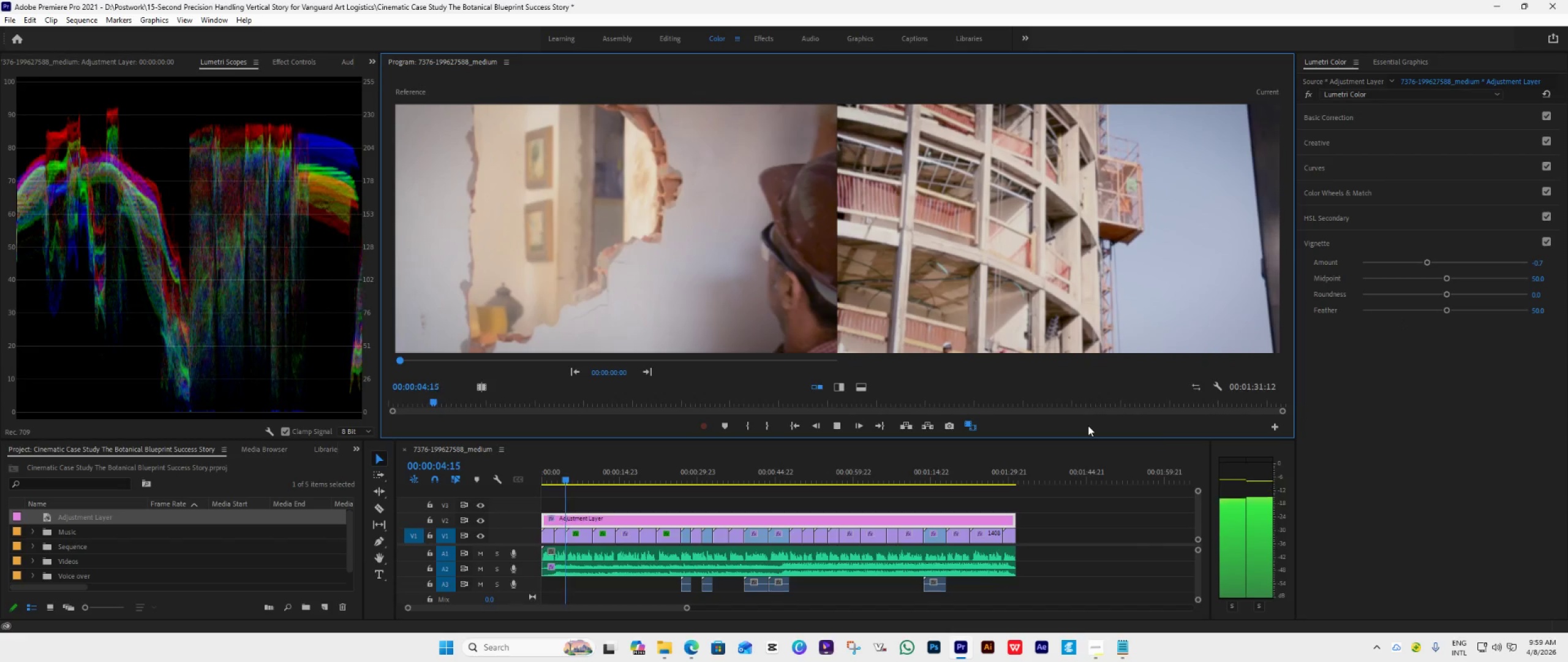 
wait(9.83)
 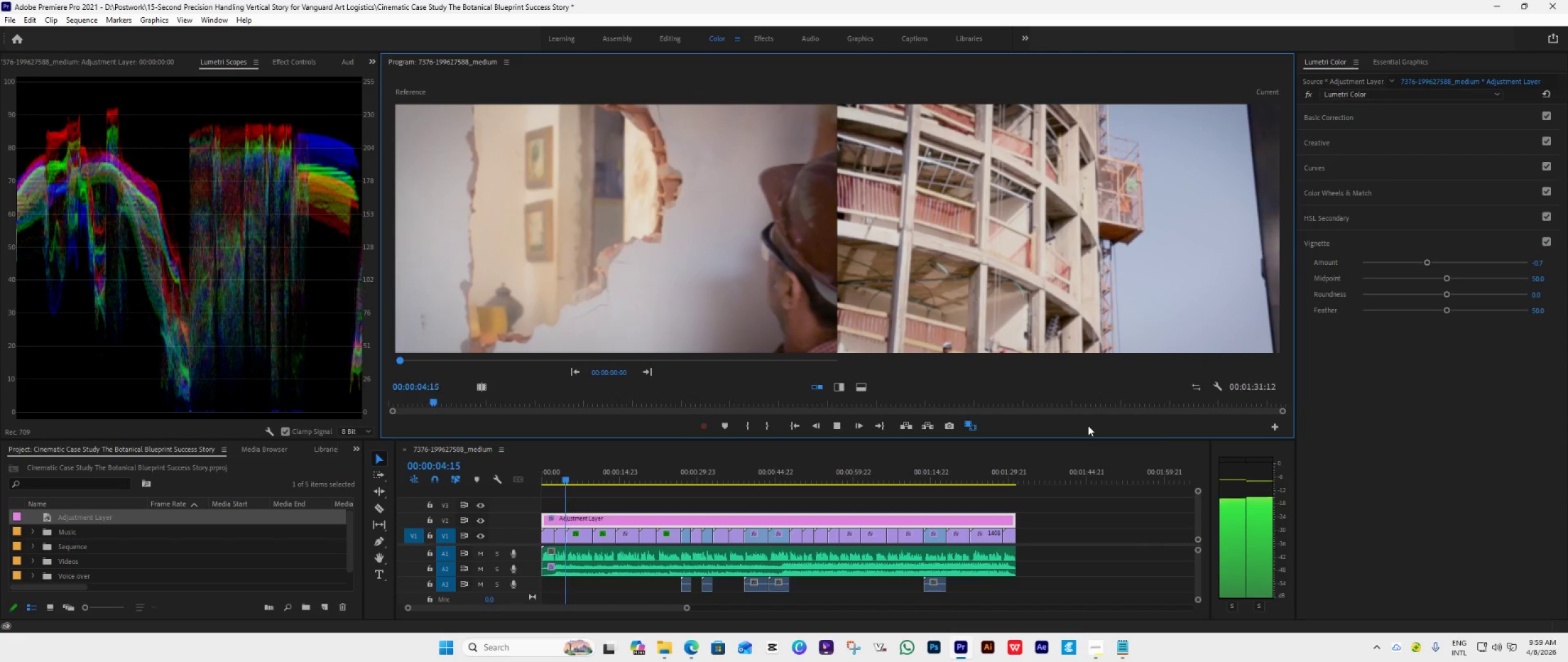 
key(Space)
 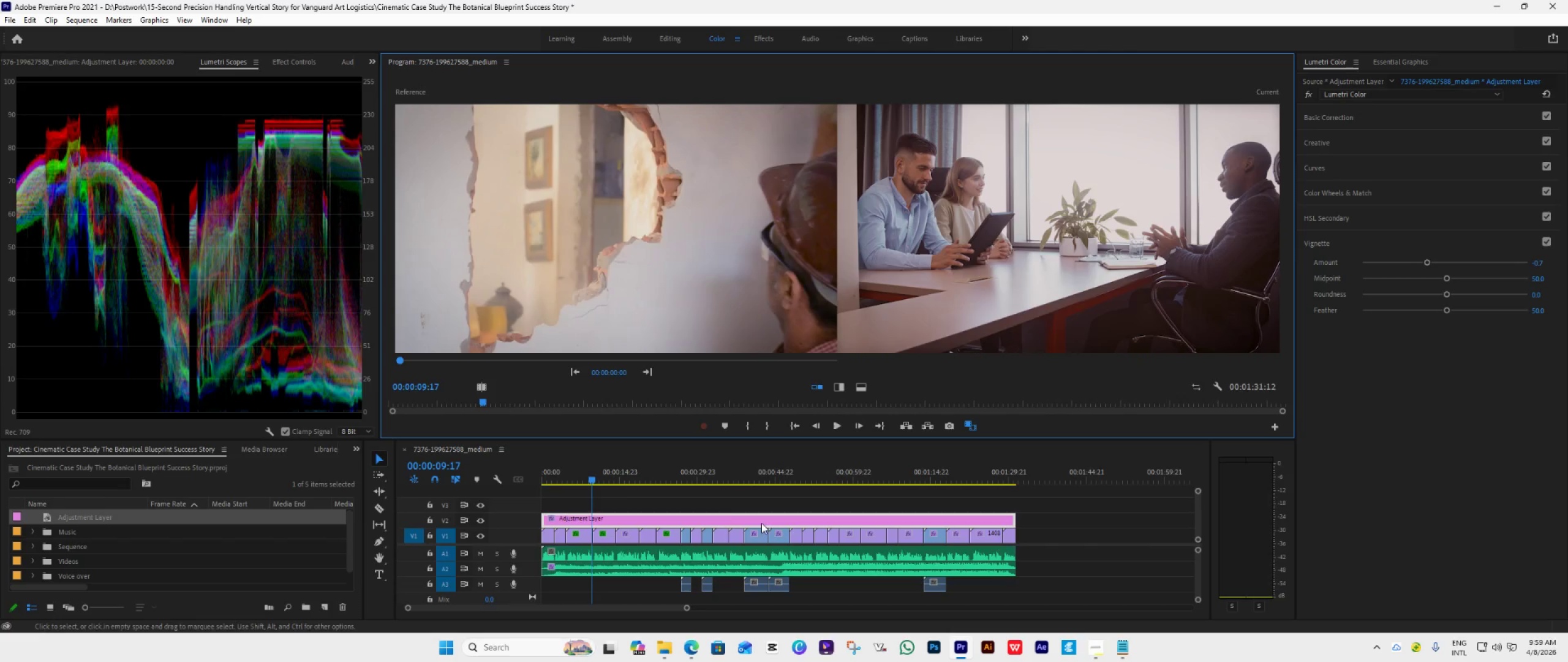 
left_click_drag(start_coordinate=[589, 475], to_coordinate=[578, 480])
 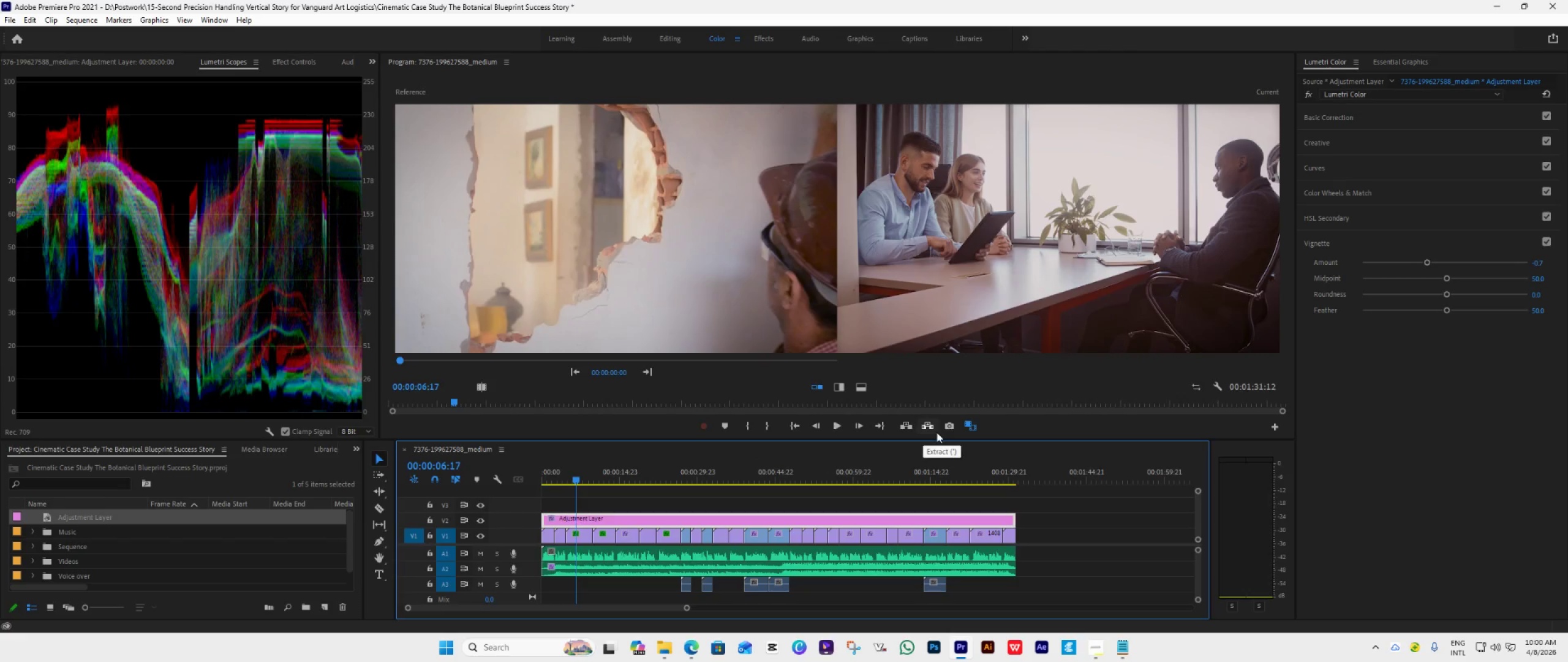 
wait(10.32)
 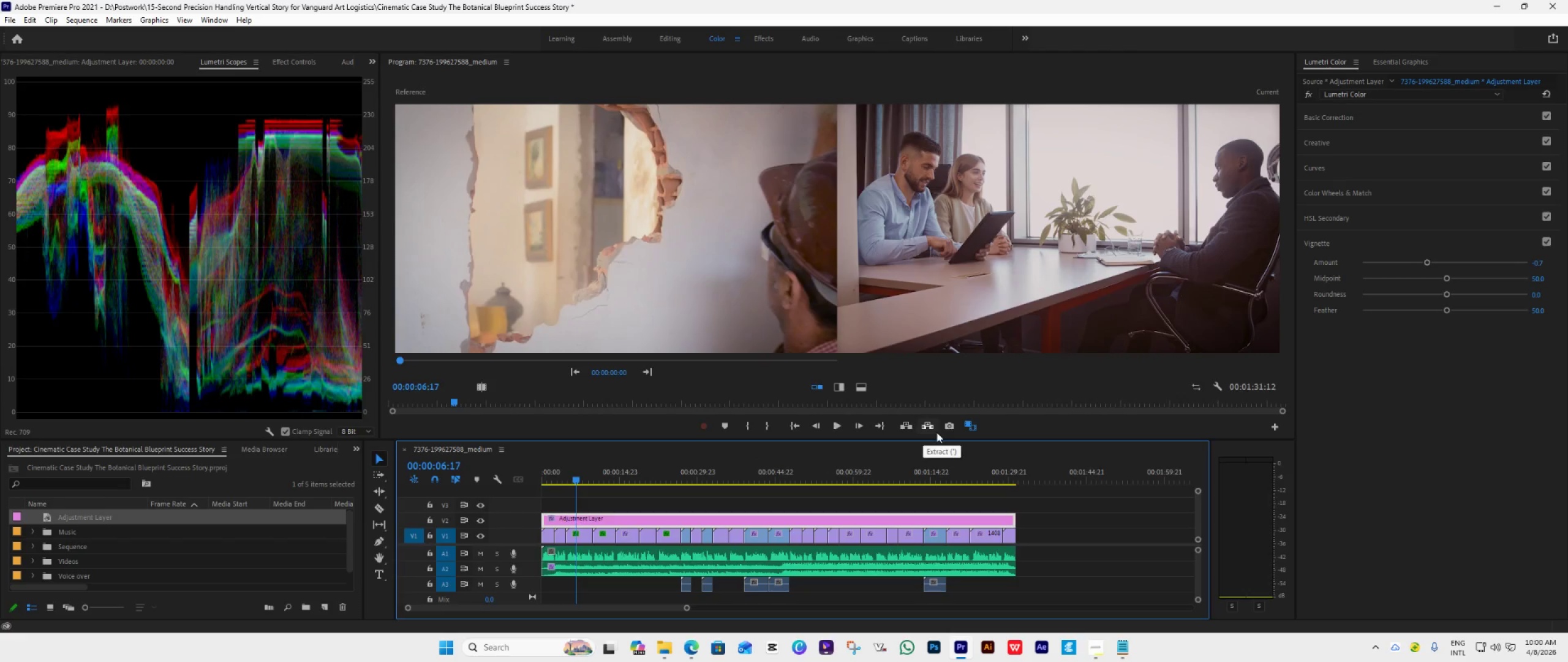 
mouse_move([488, 649])
 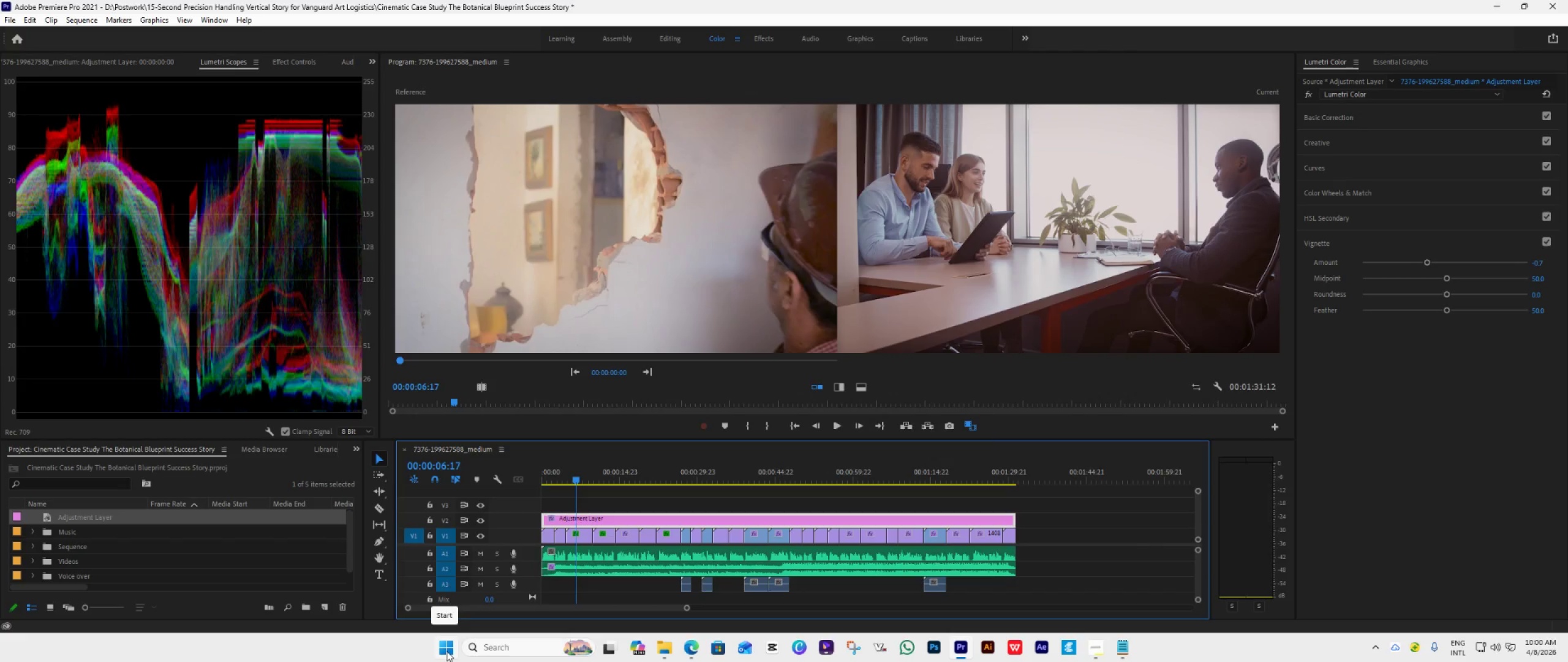 
left_click([447, 651])
 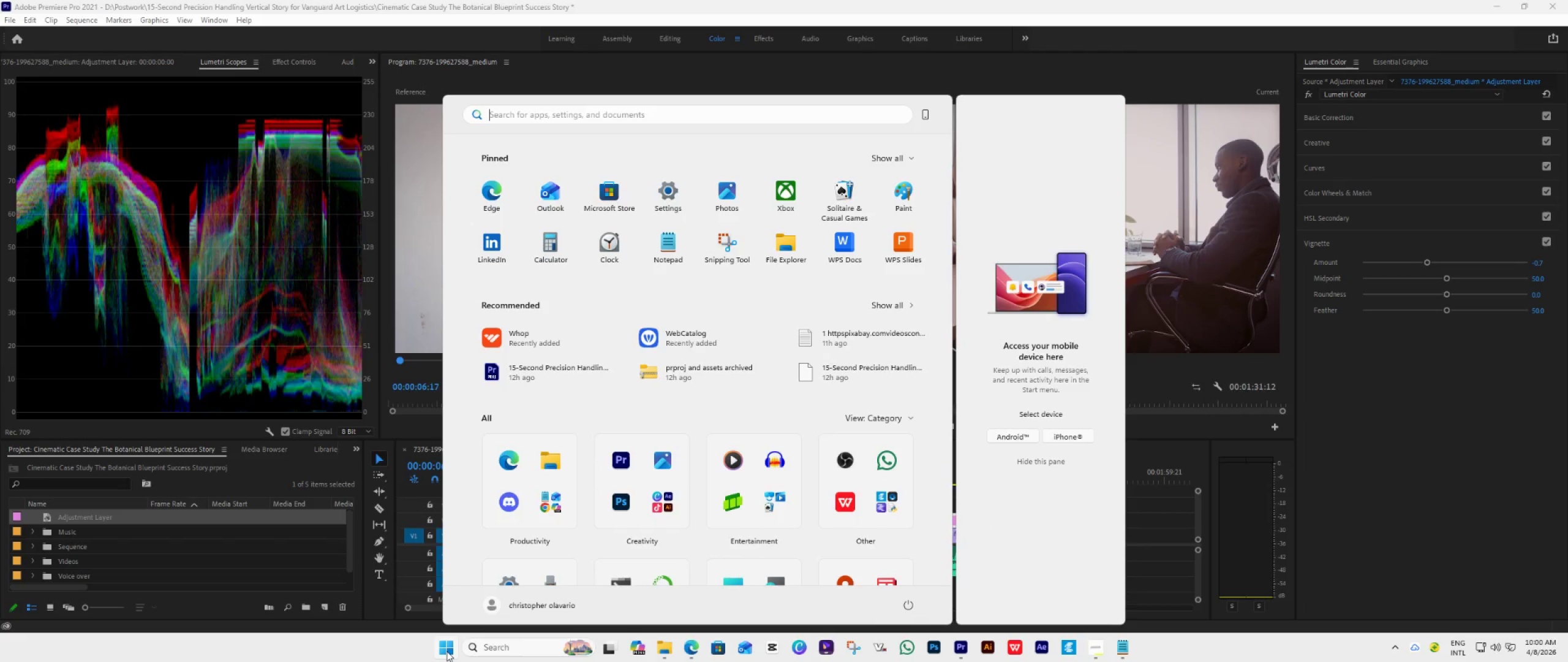 
double_click([447, 651])
 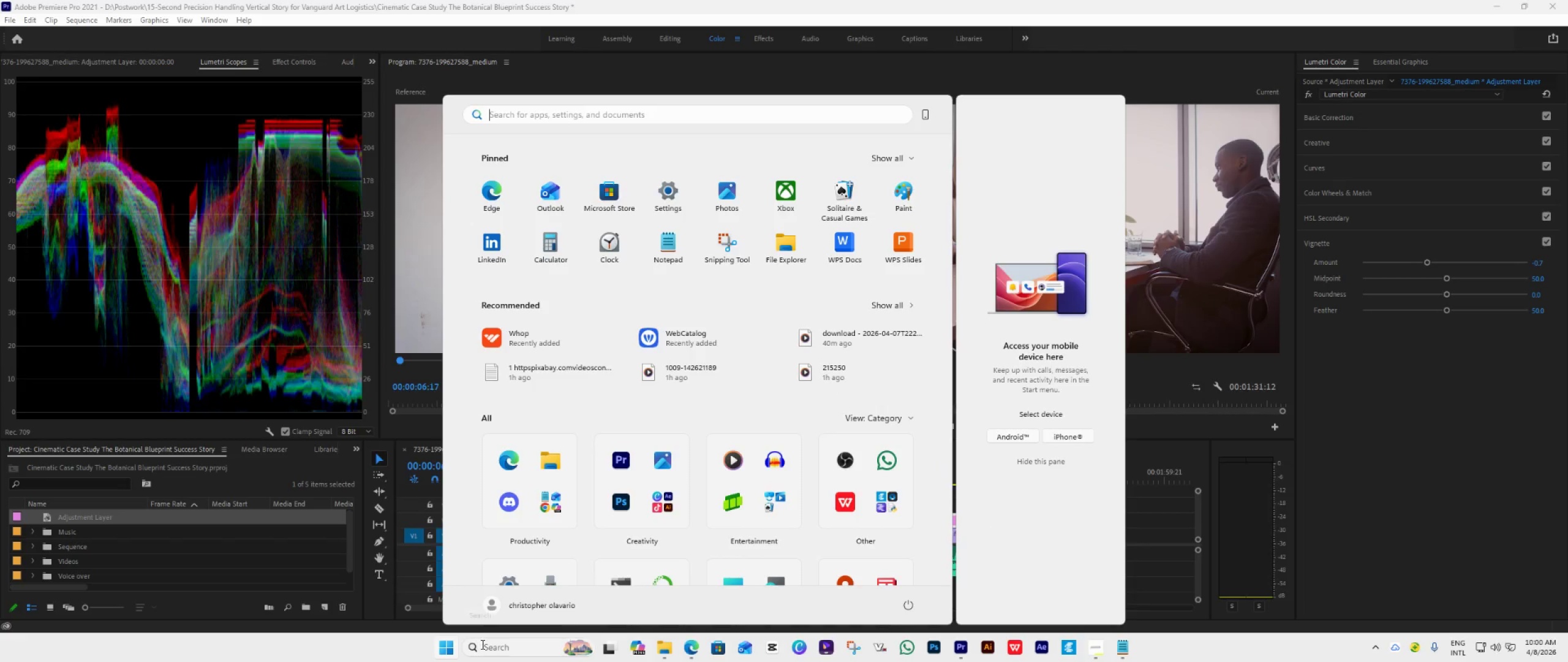 
left_click([487, 647])
 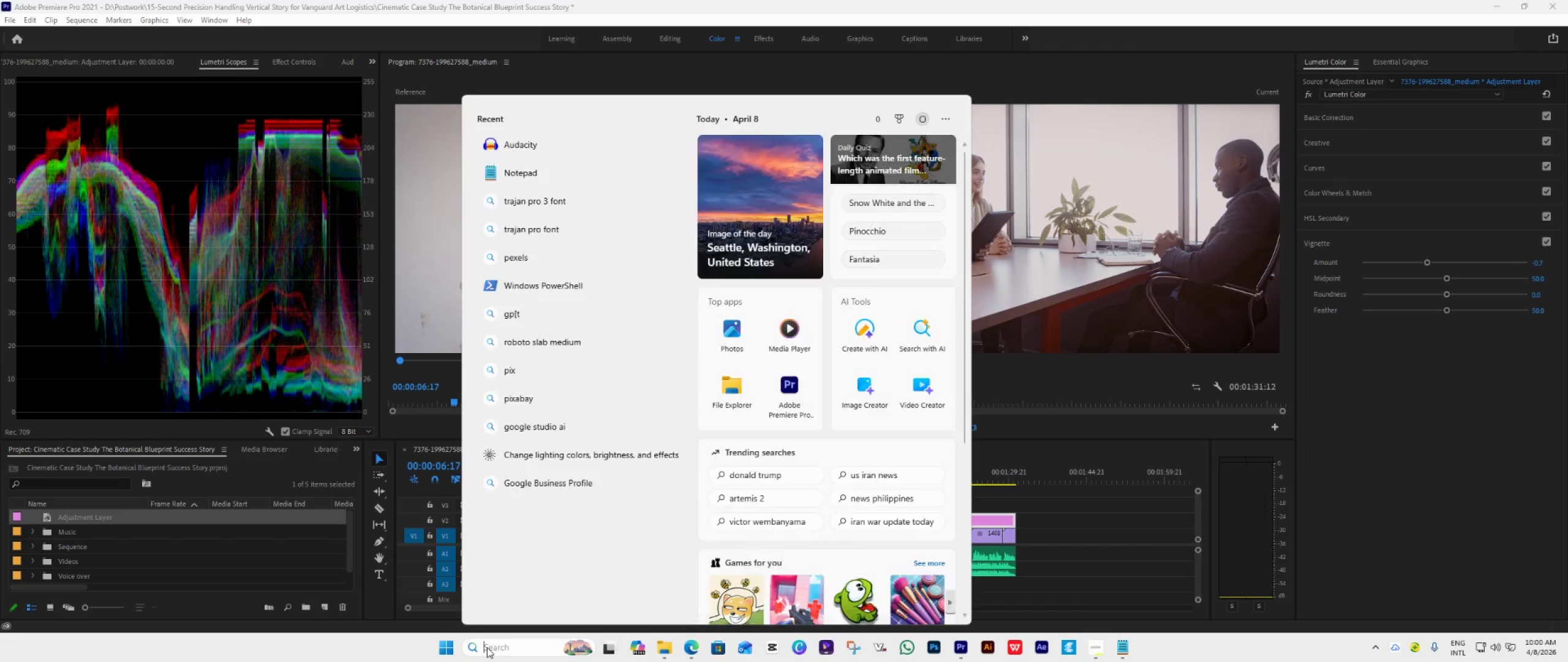 
type(night)
 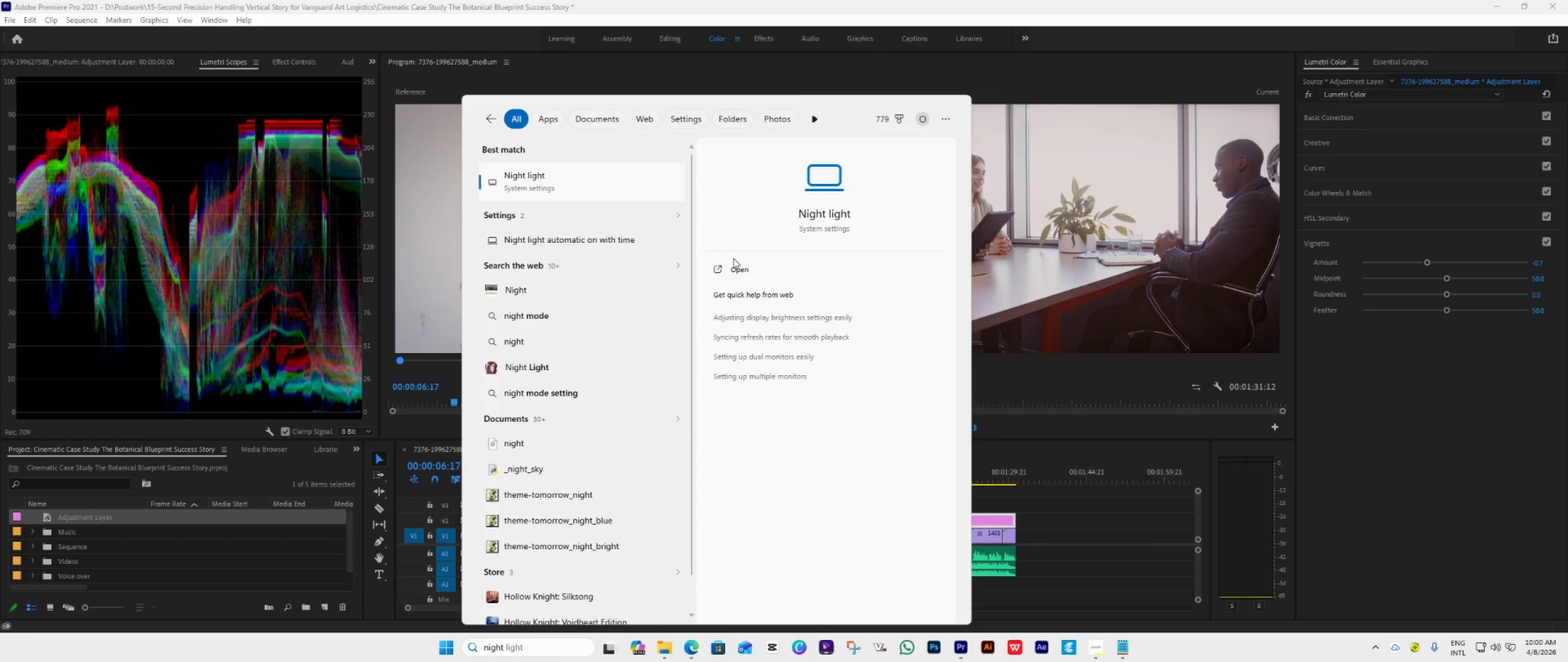 
left_click([534, 177])
 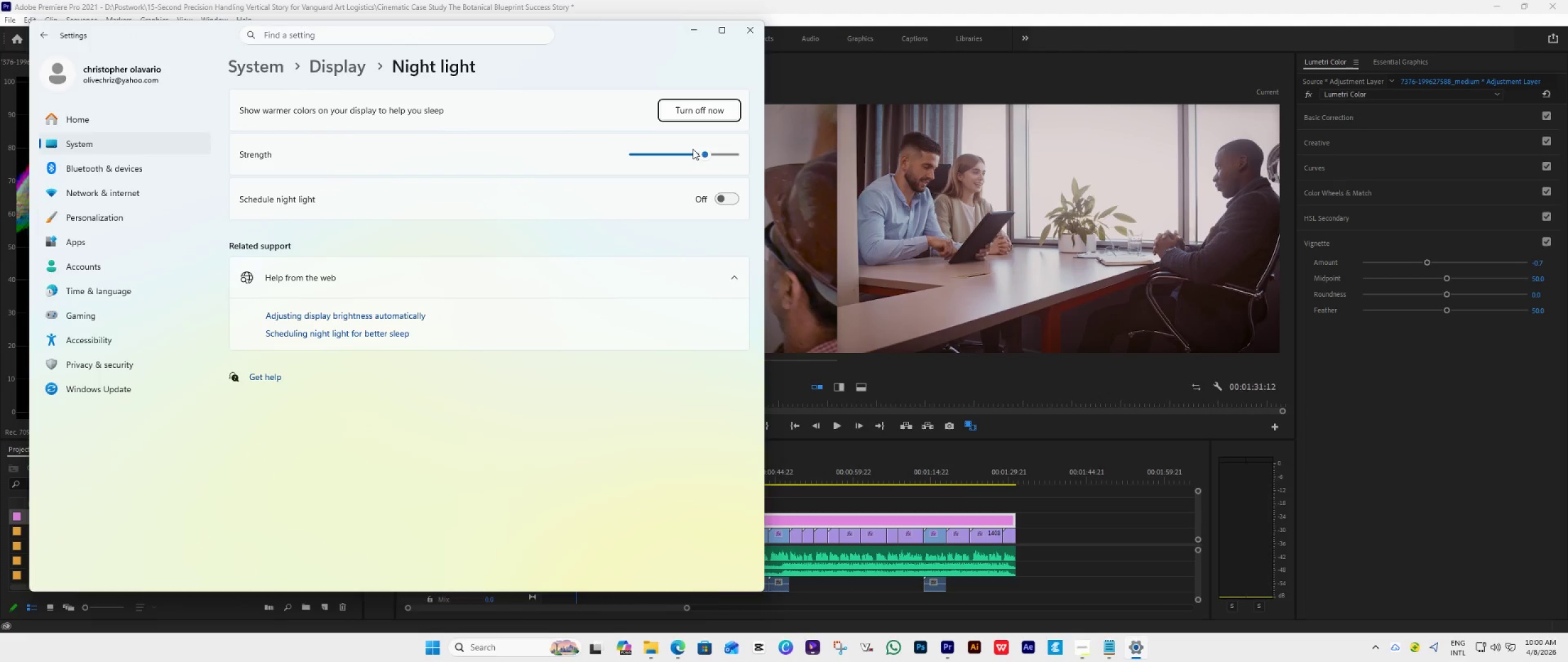 
left_click_drag(start_coordinate=[702, 153], to_coordinate=[680, 166])
 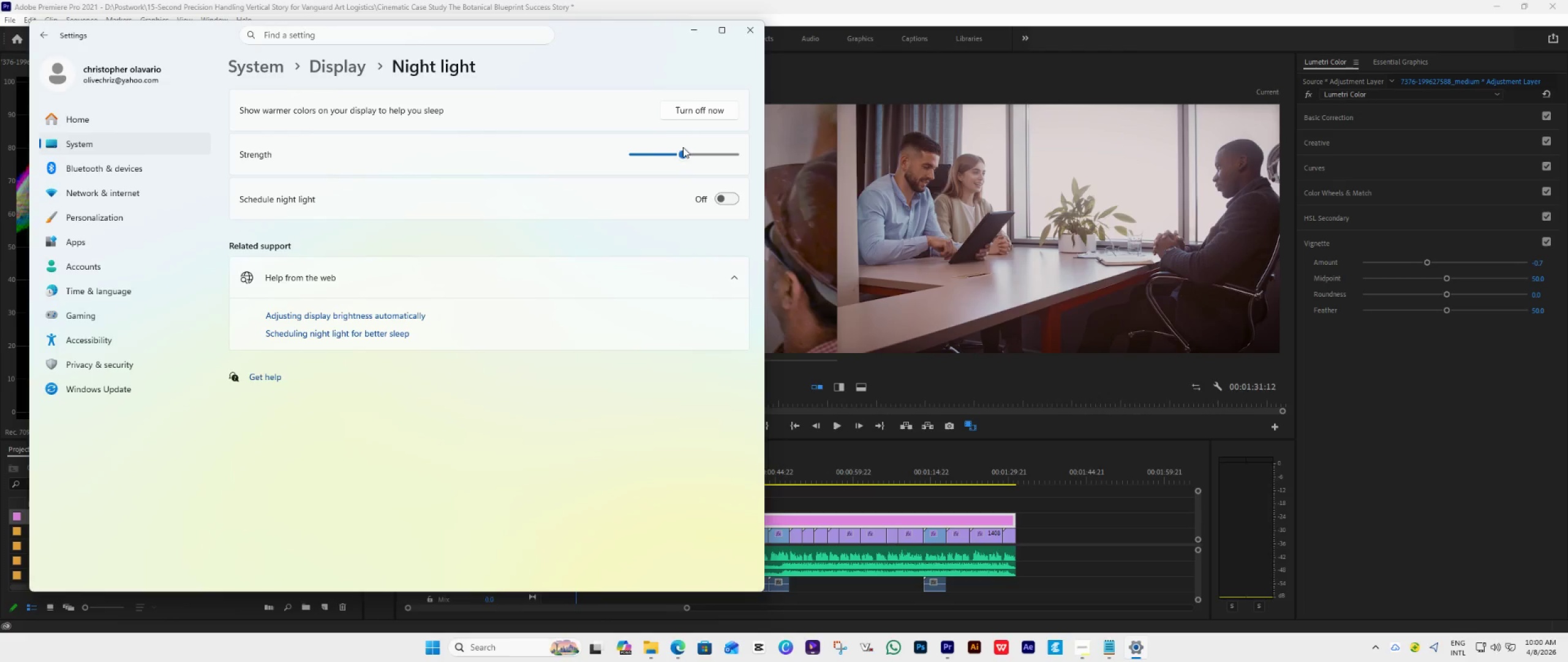 
mouse_move([685, 139])
 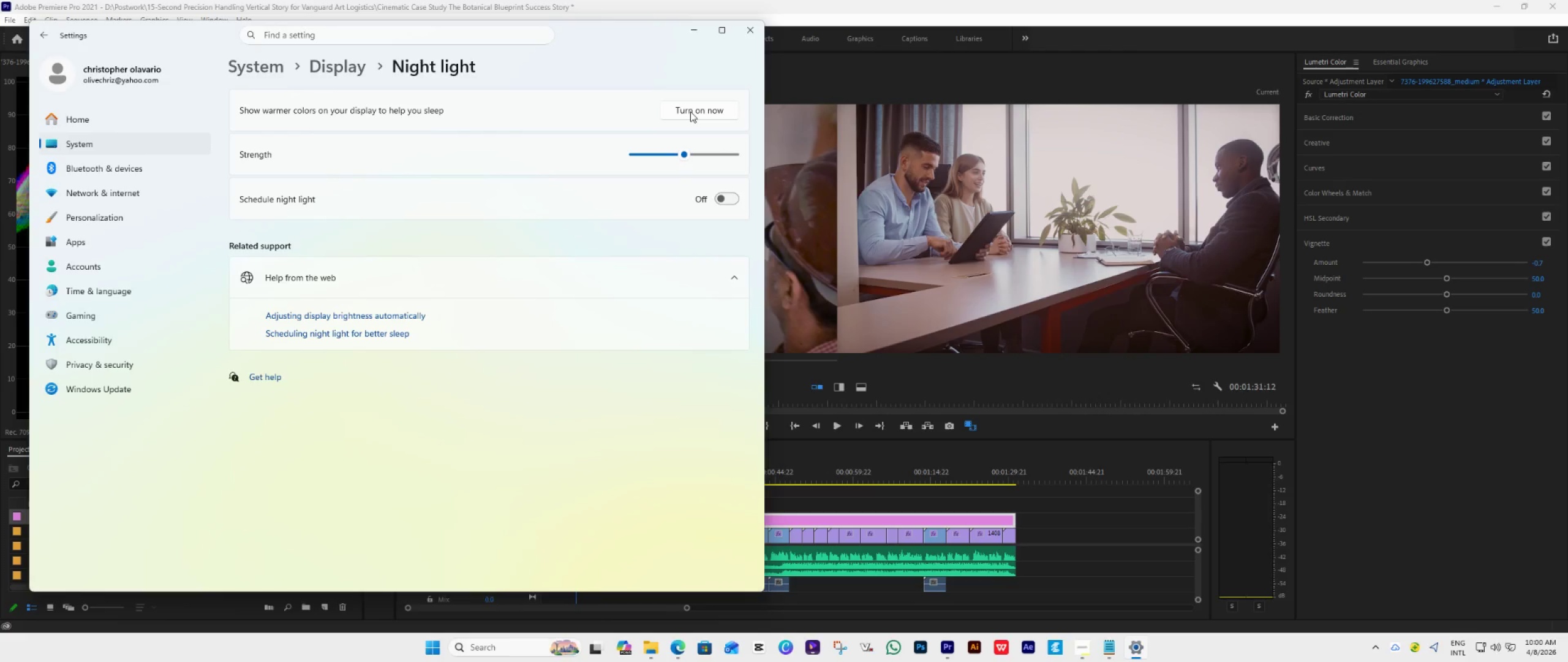 
double_click([690, 112])
 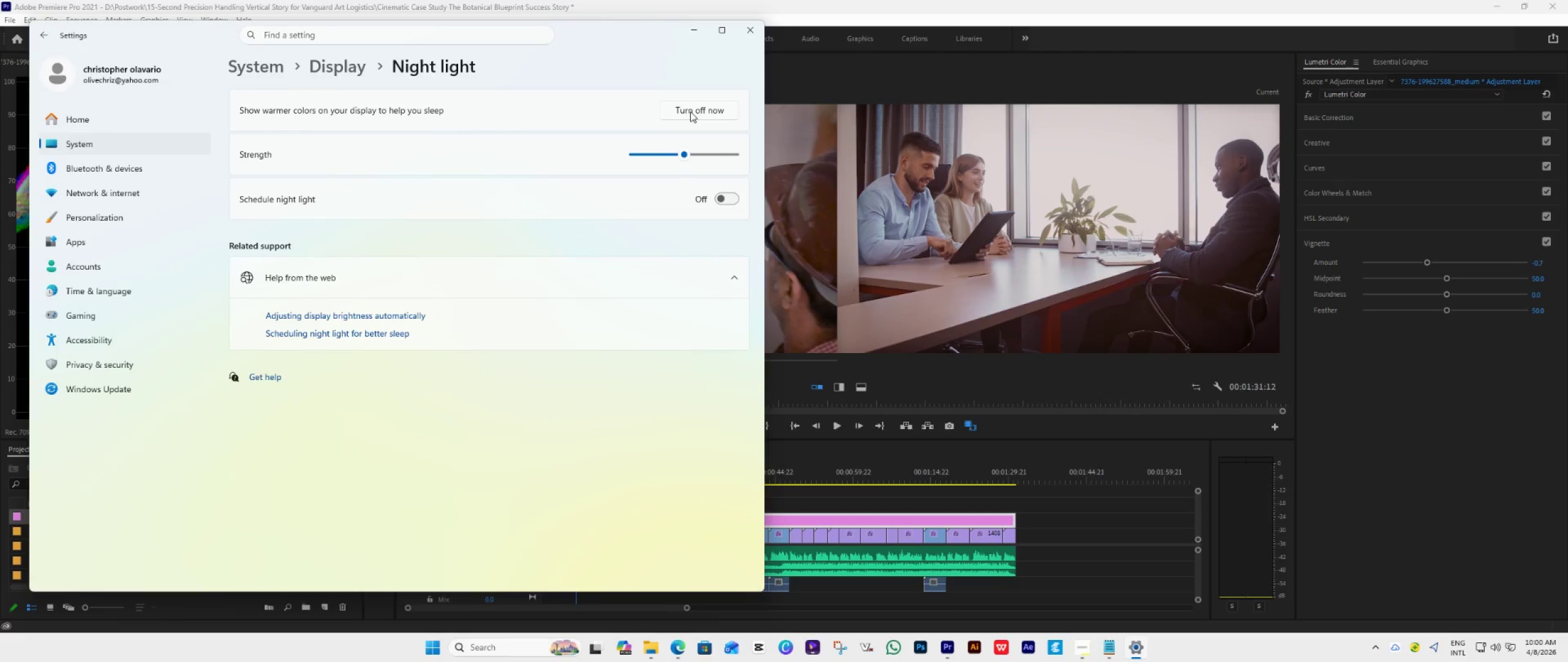 
left_click([690, 112])
 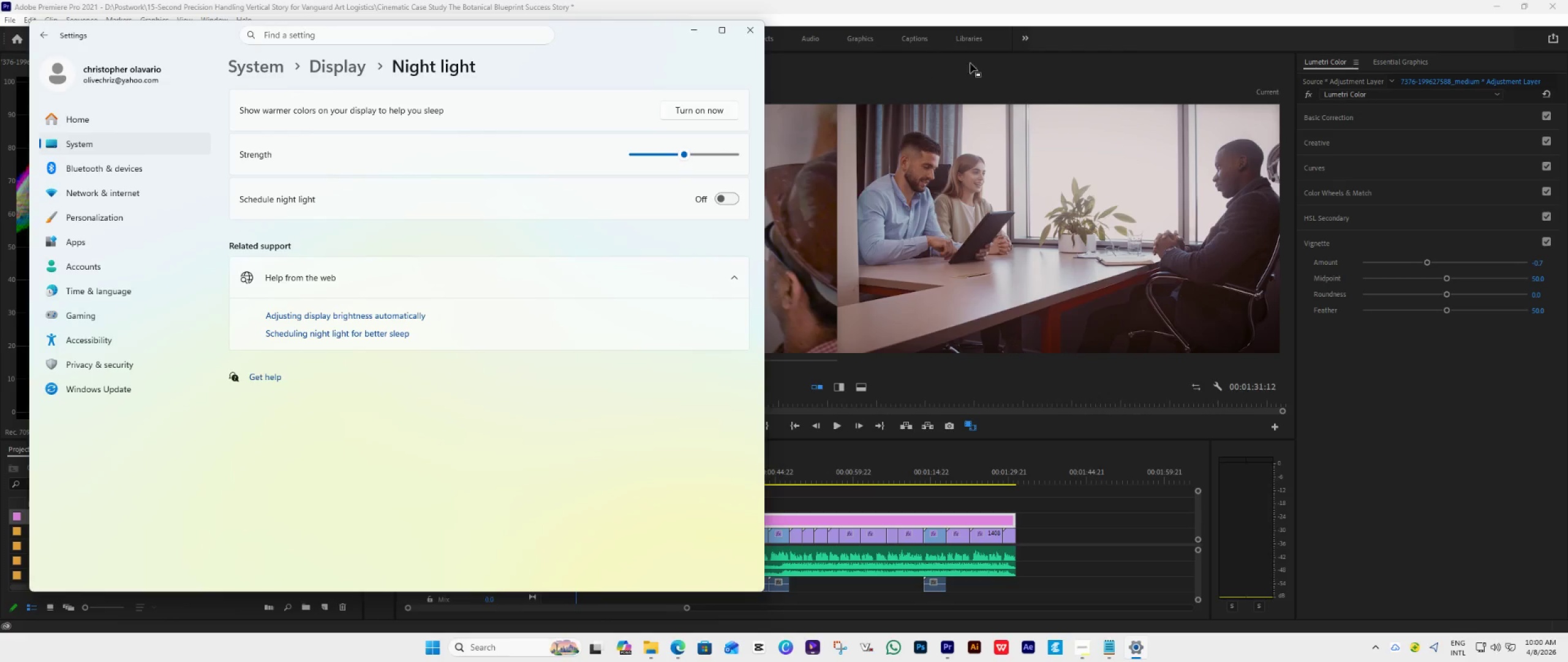 
left_click([1058, 71])
 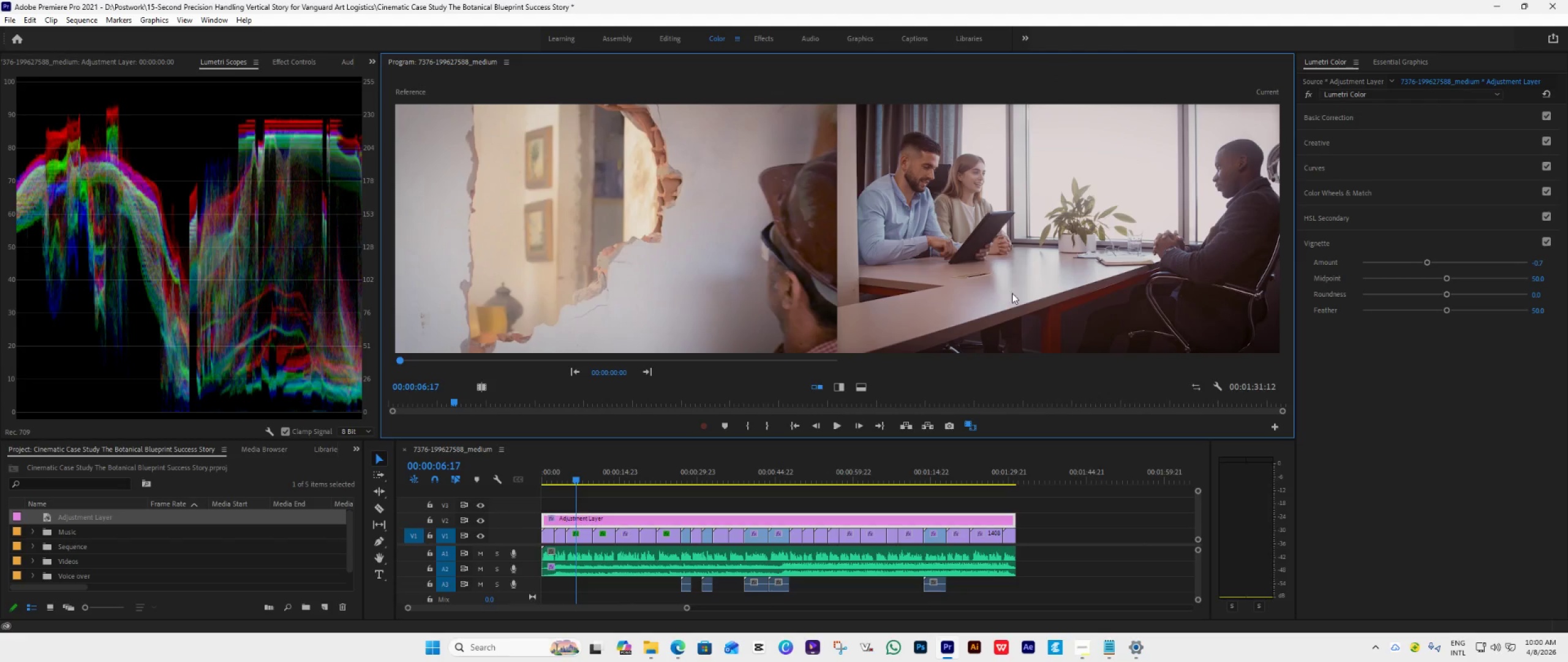 
wait(5.39)
 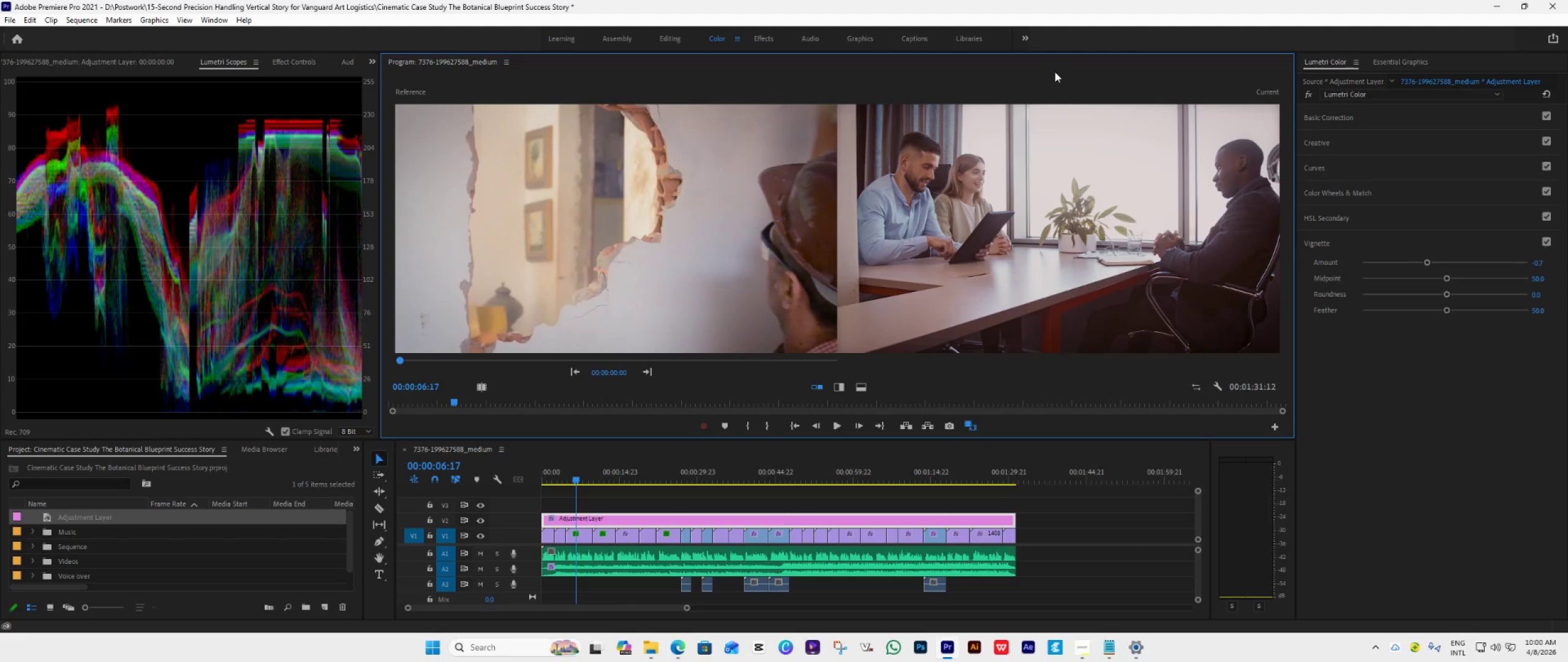 
left_click([971, 427])
 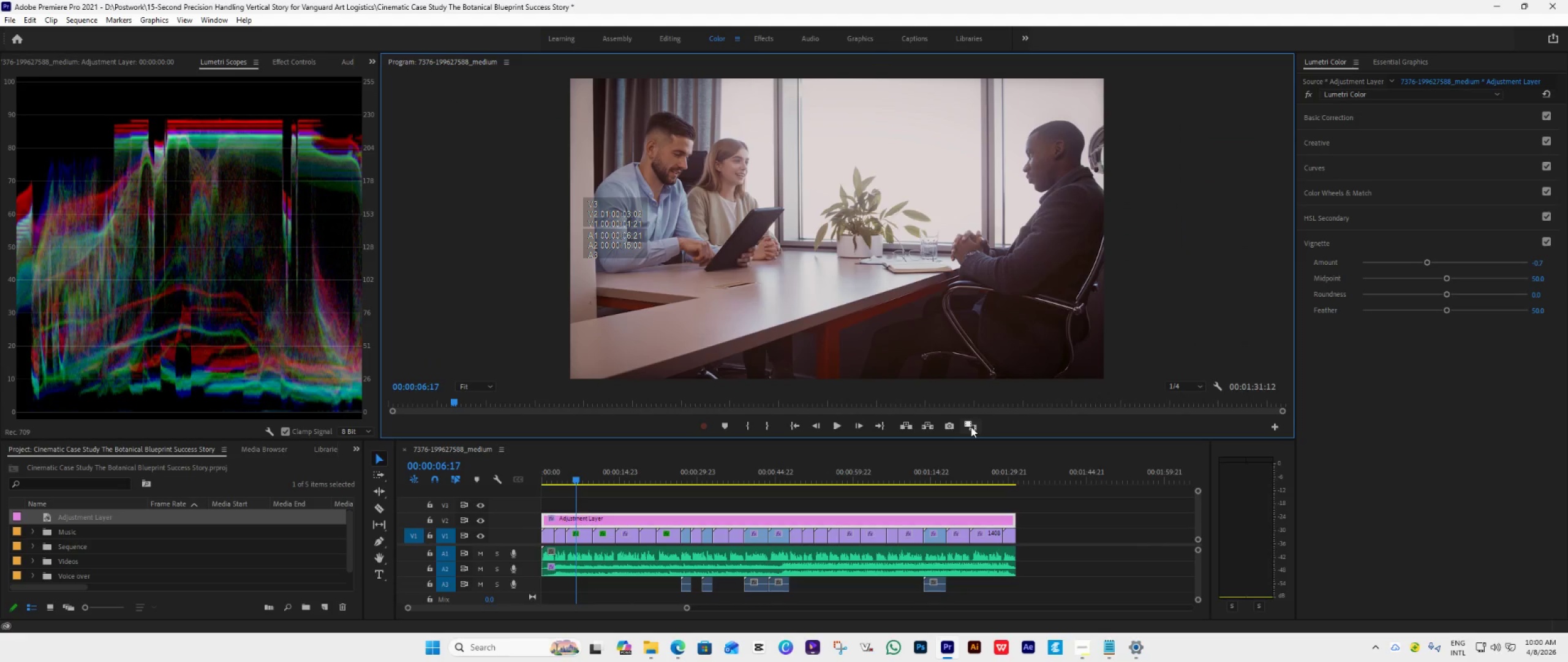 
key(Space)
 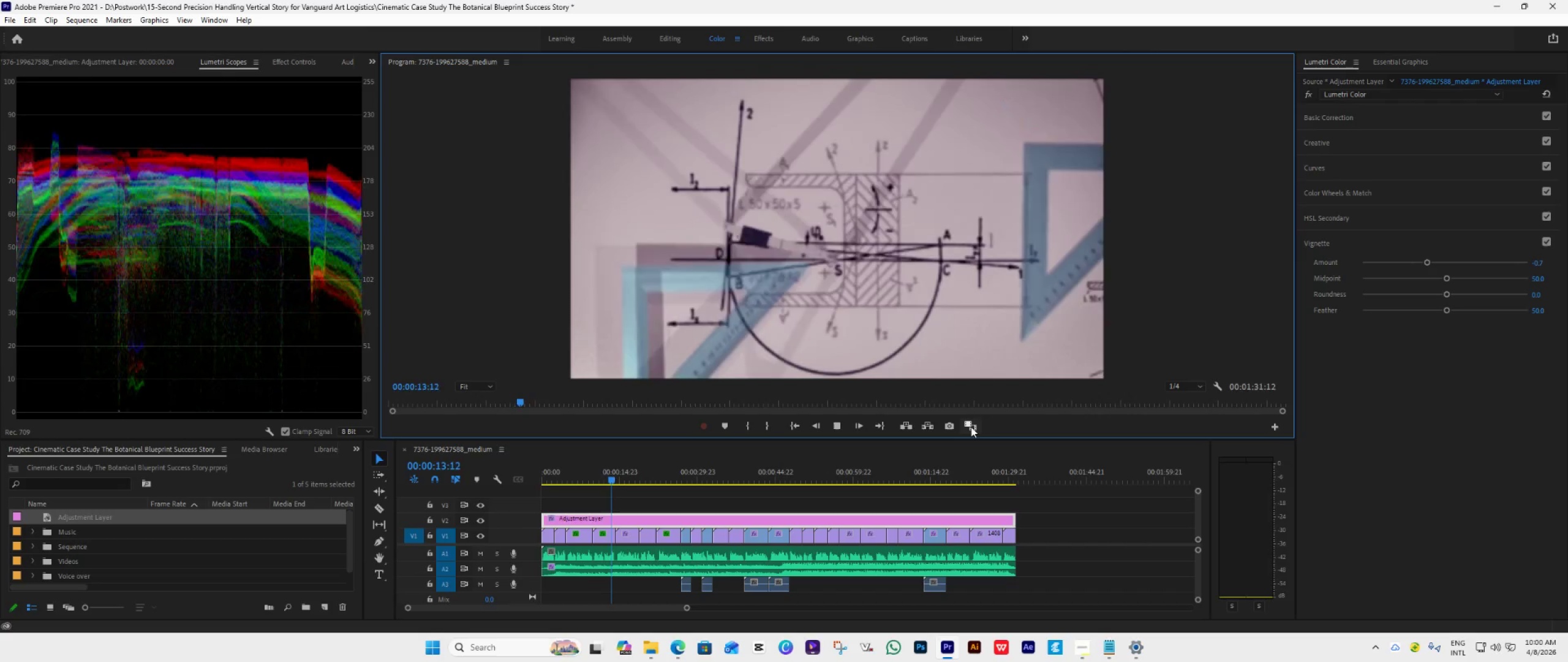 
wait(11.86)
 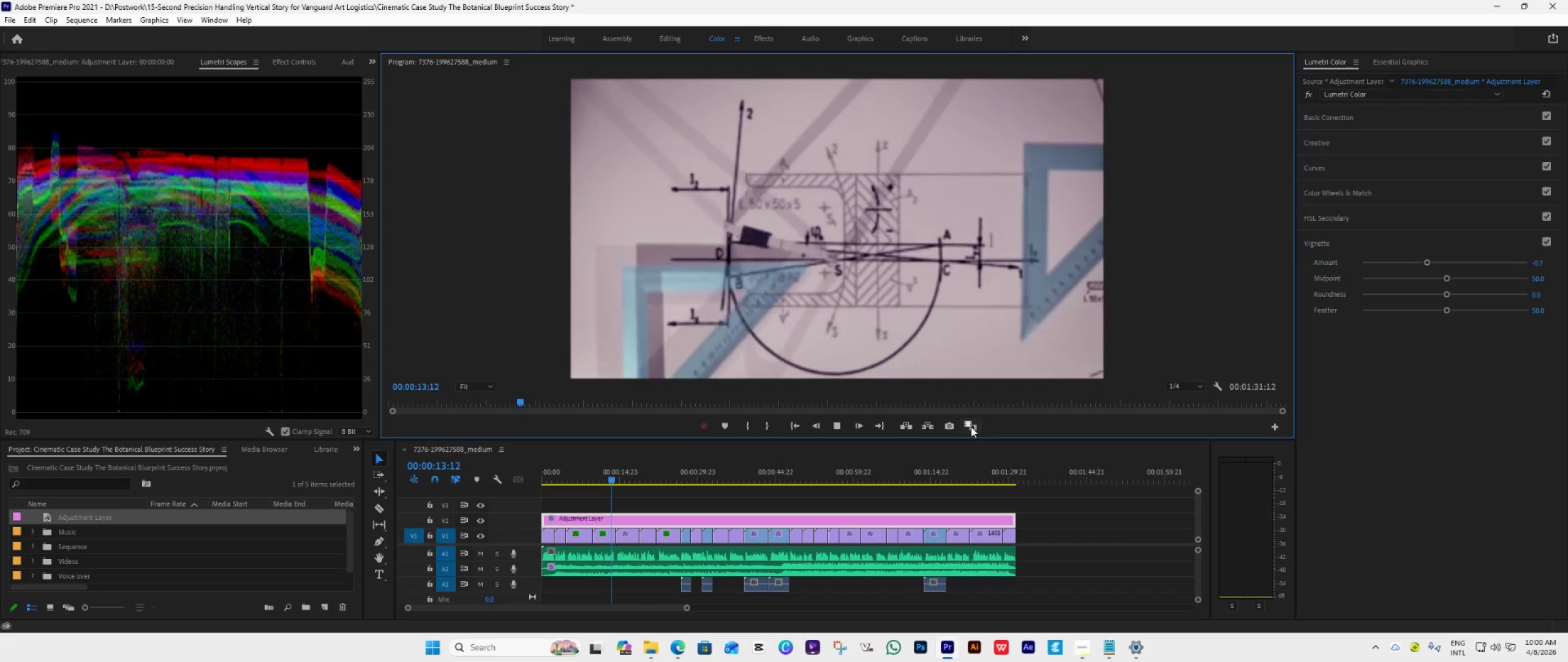 
key(Space)
 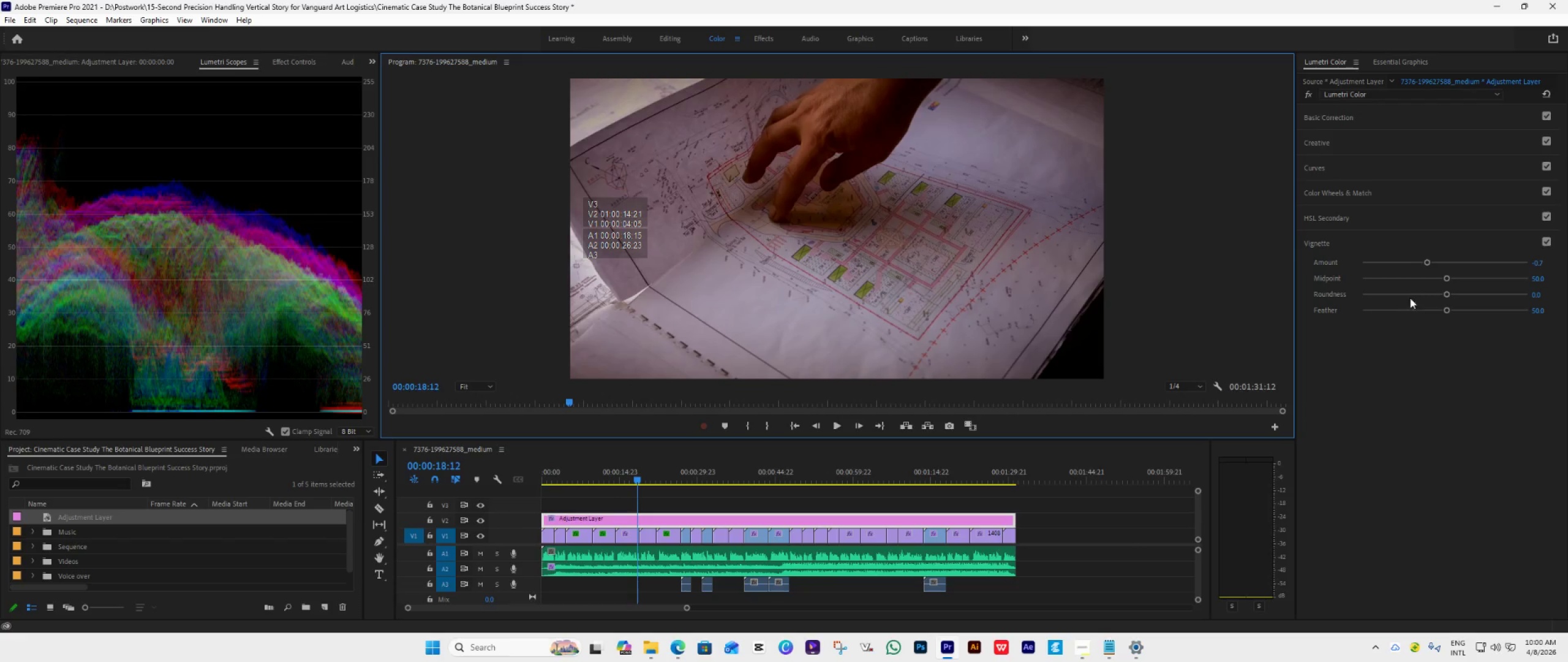 
left_click_drag(start_coordinate=[1430, 261], to_coordinate=[1425, 280])
 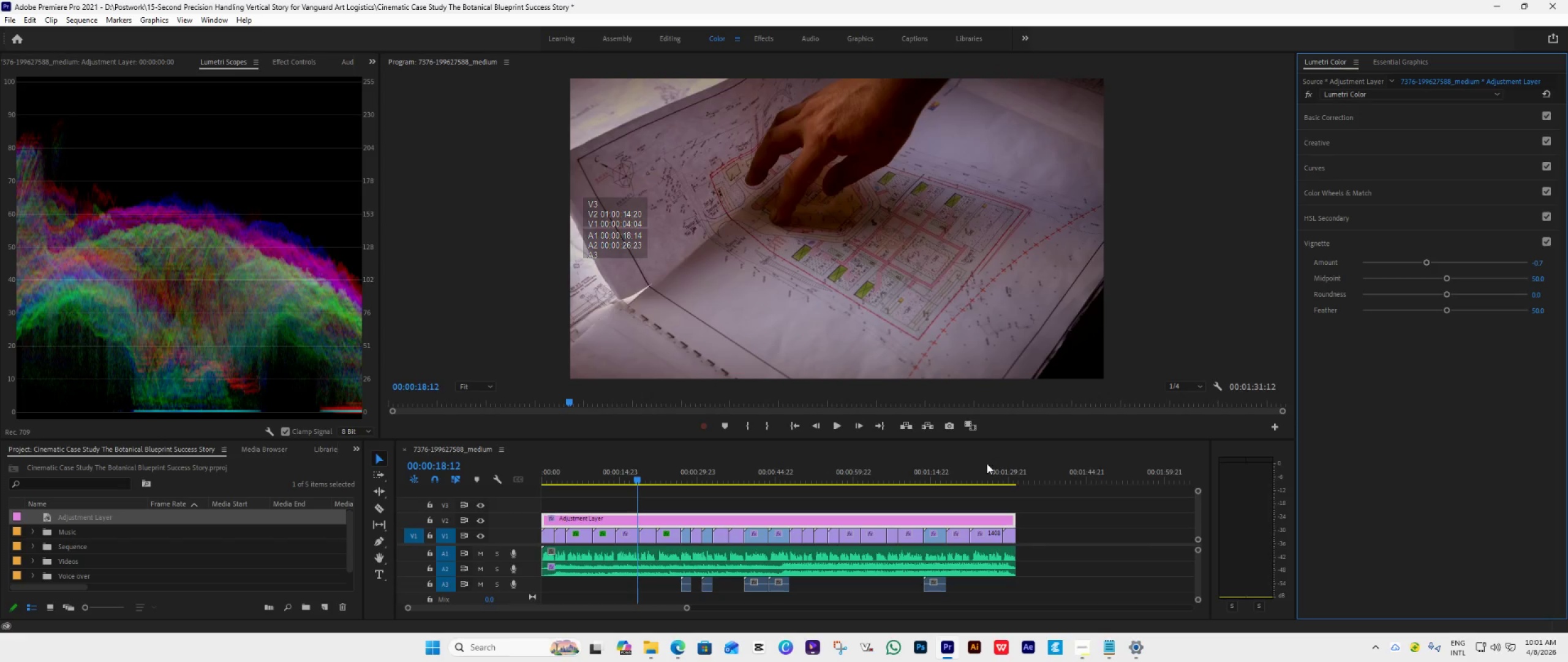 
key(Space)
 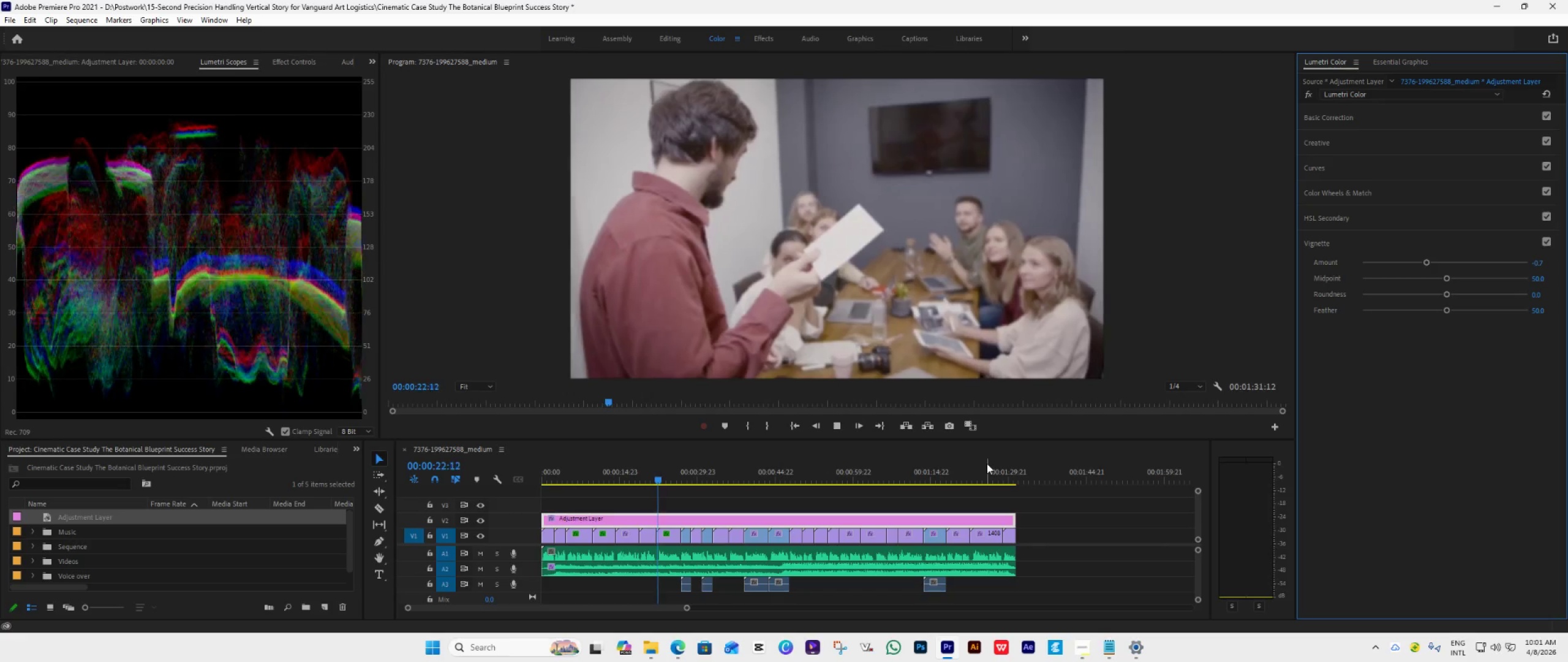 
wait(9.12)
 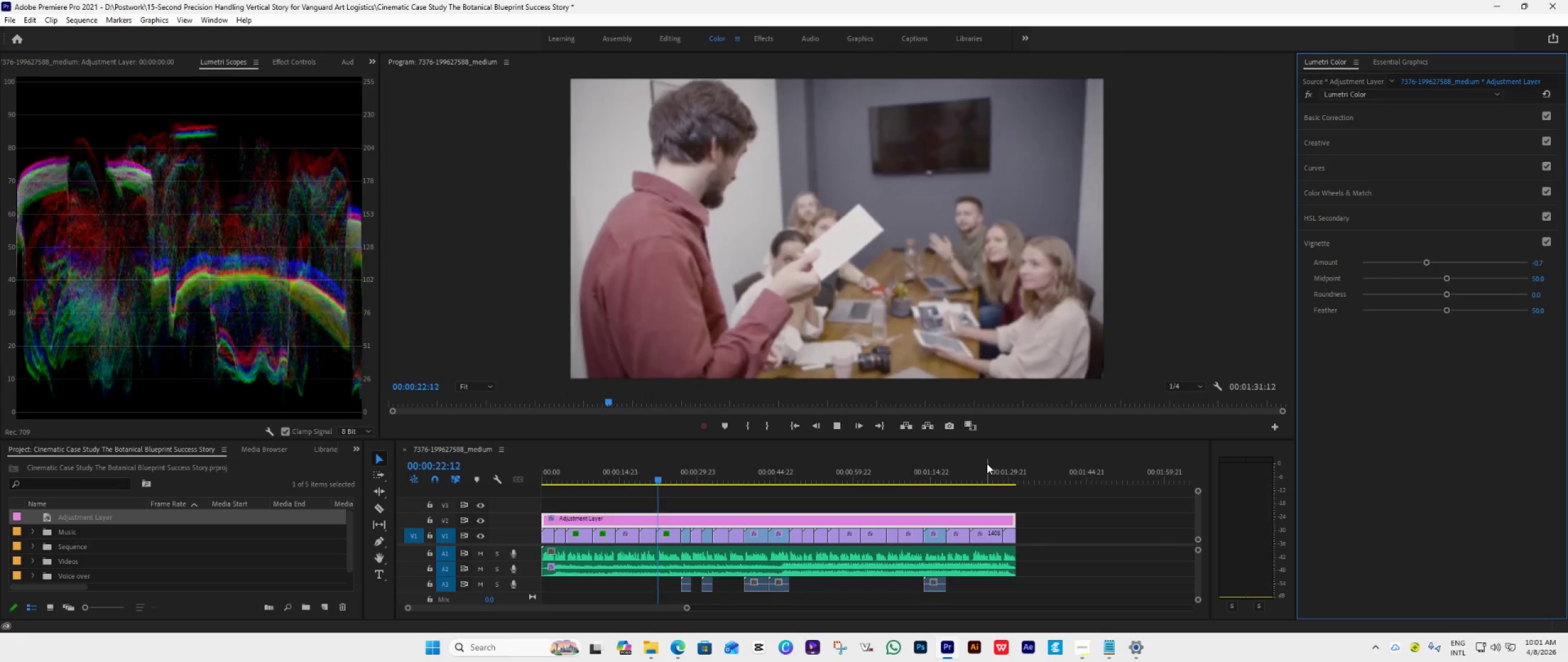 
key(Space)
 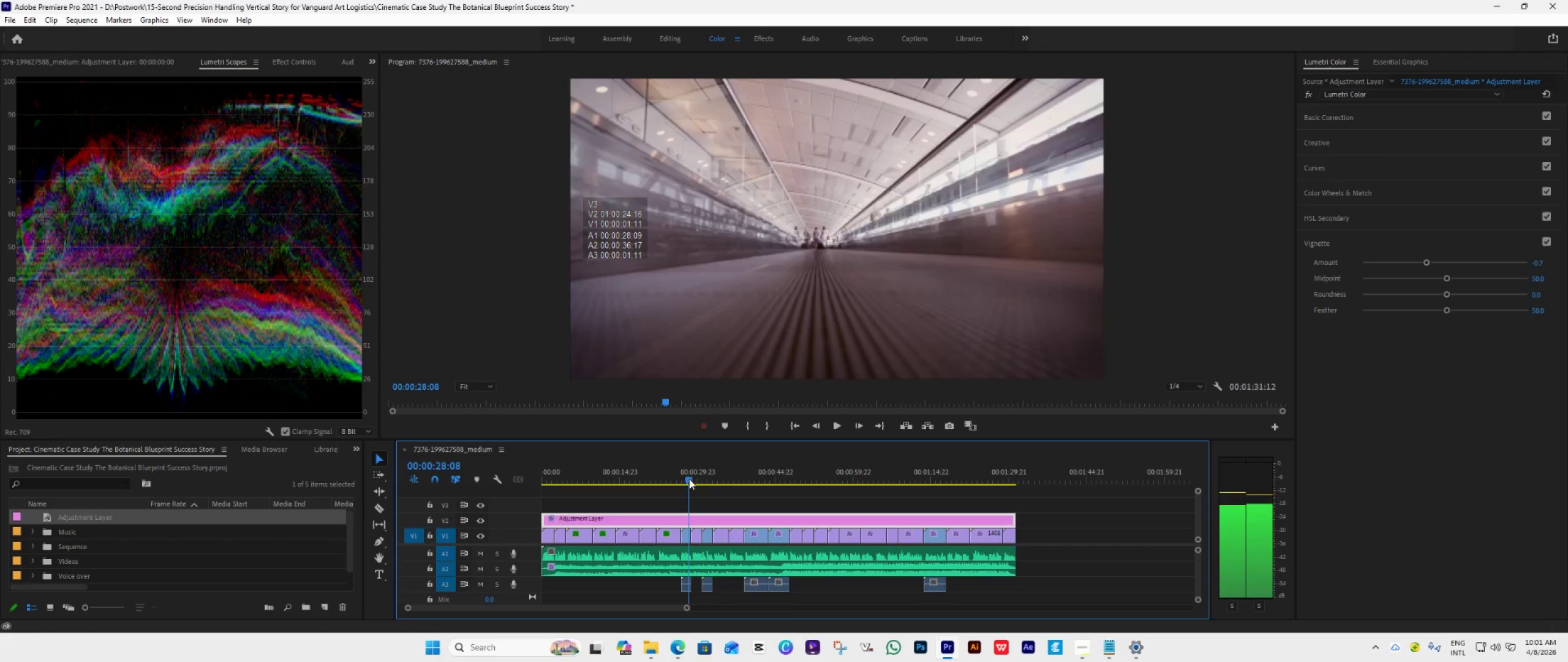 
left_click([680, 476])
 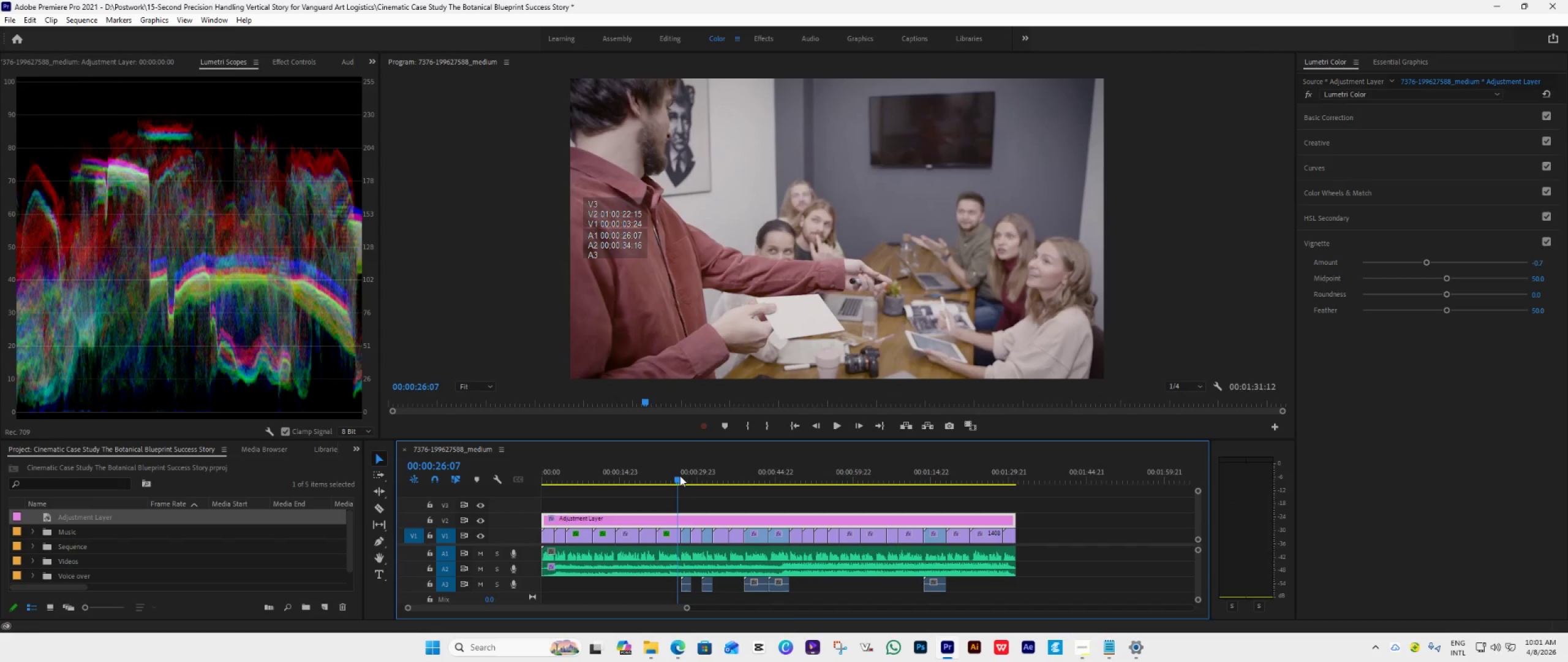 
key(Space)
 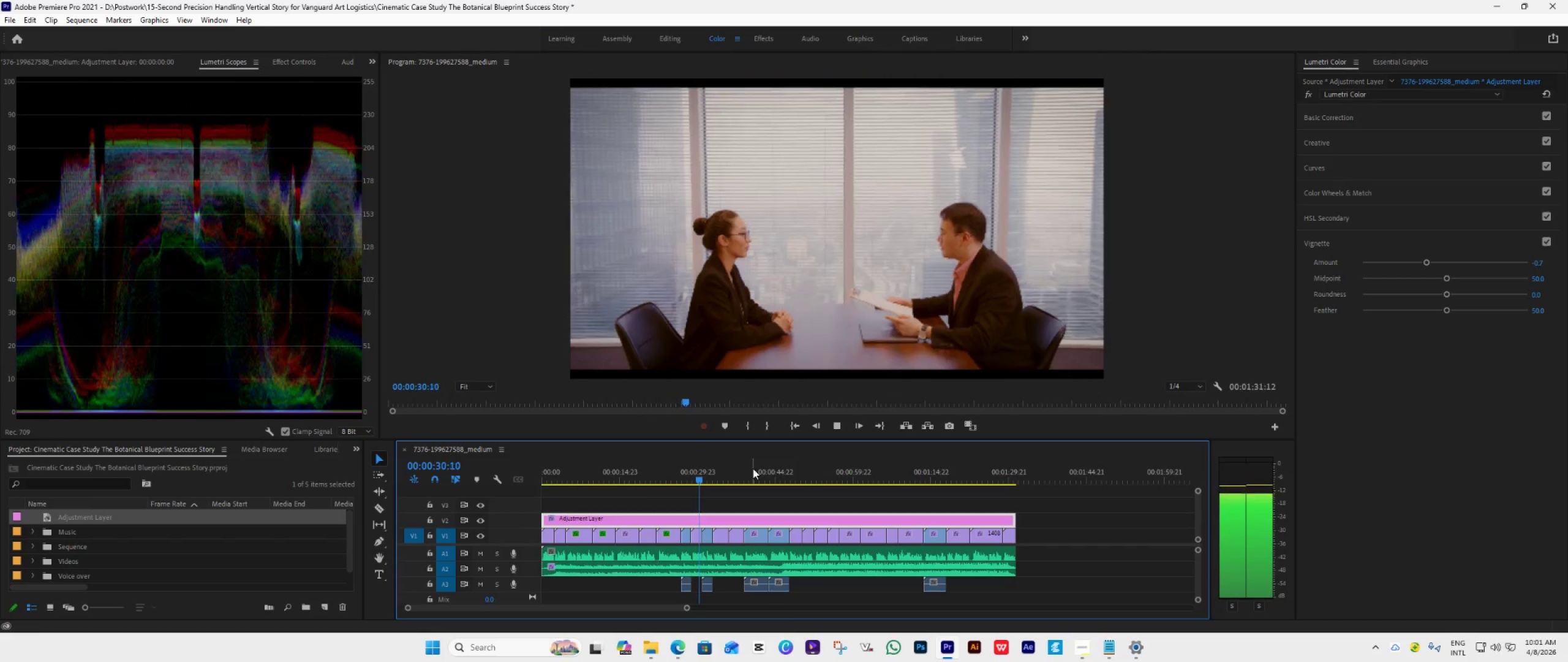 
wait(5.83)
 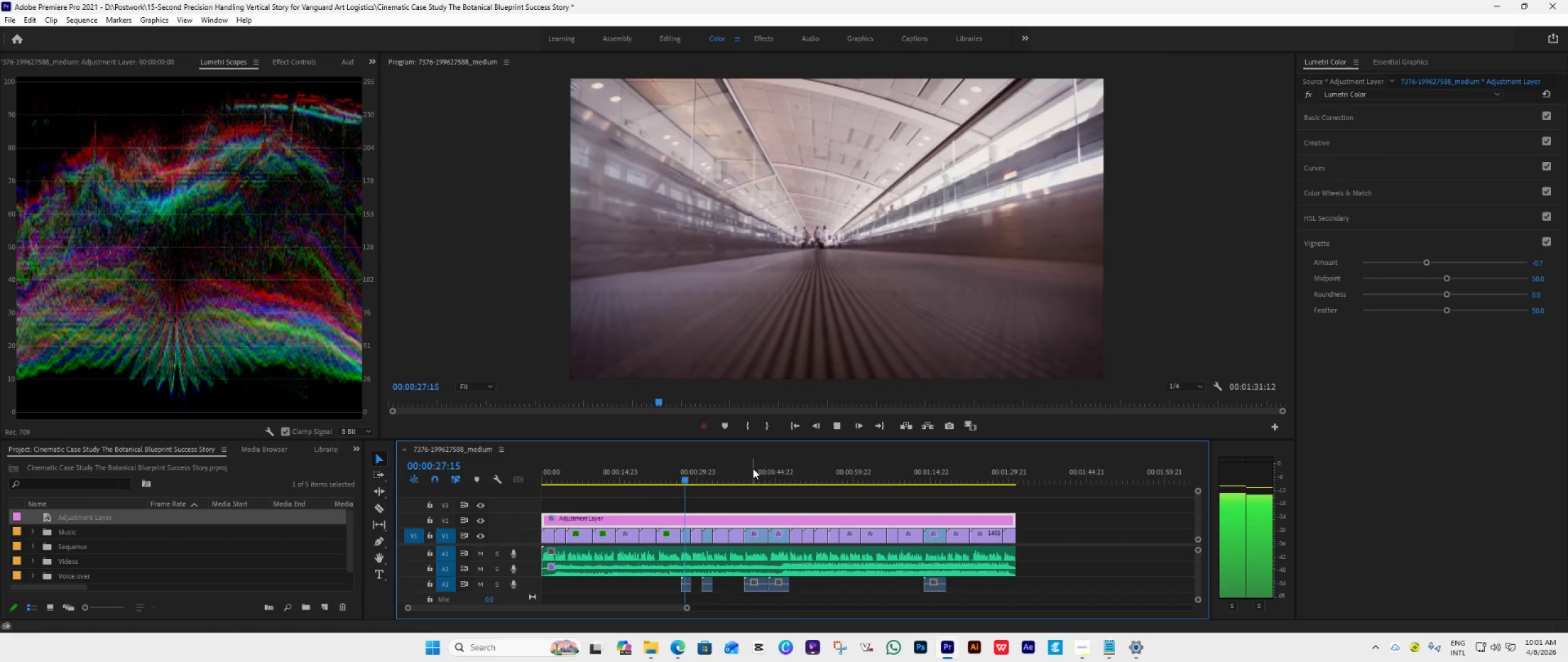 
key(Space)
 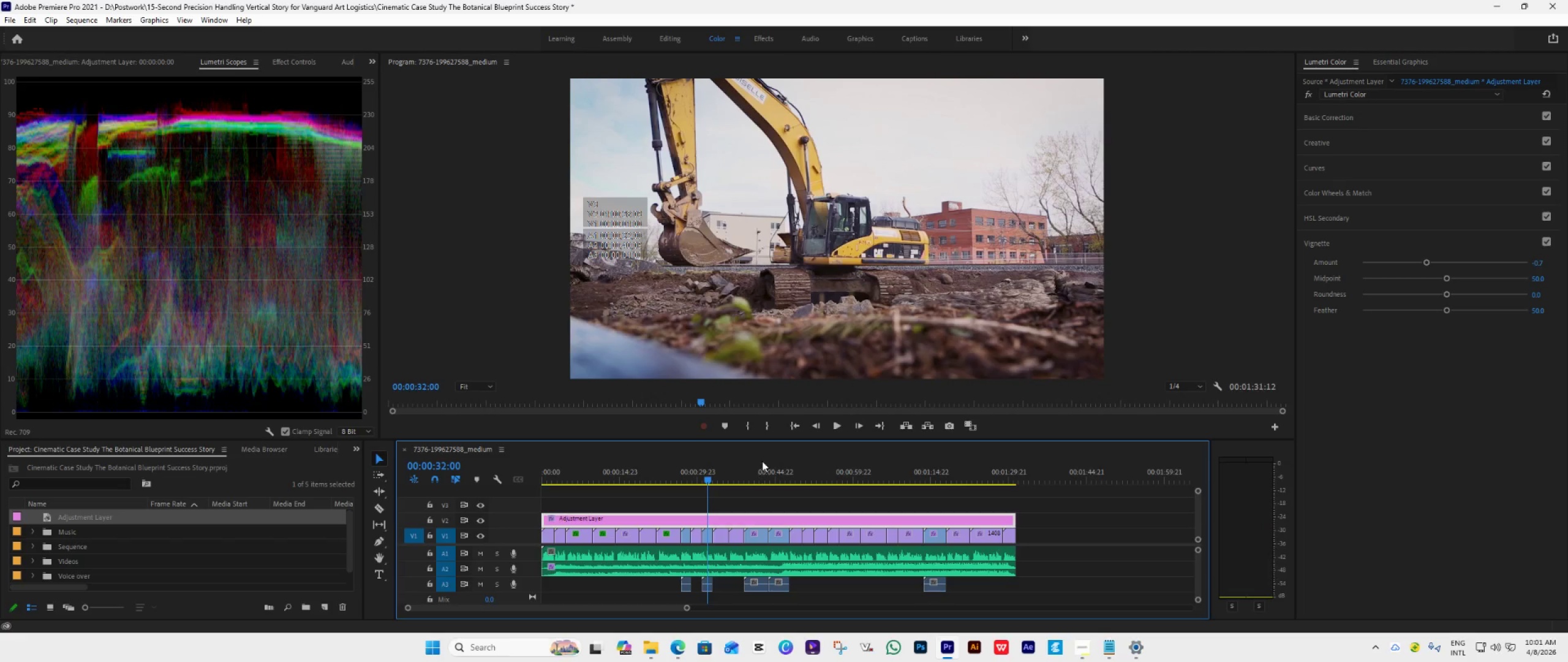 
wait(8.41)
 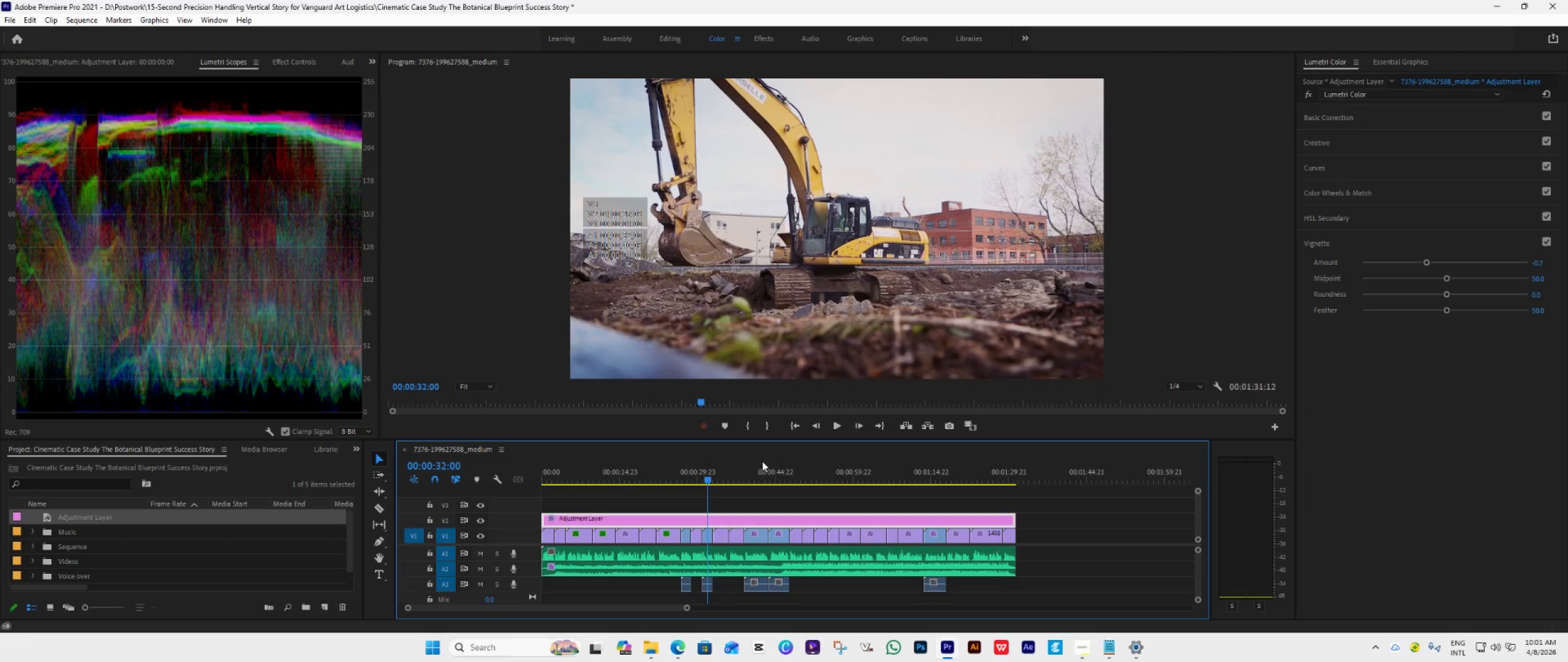 
left_click([1407, 220])
 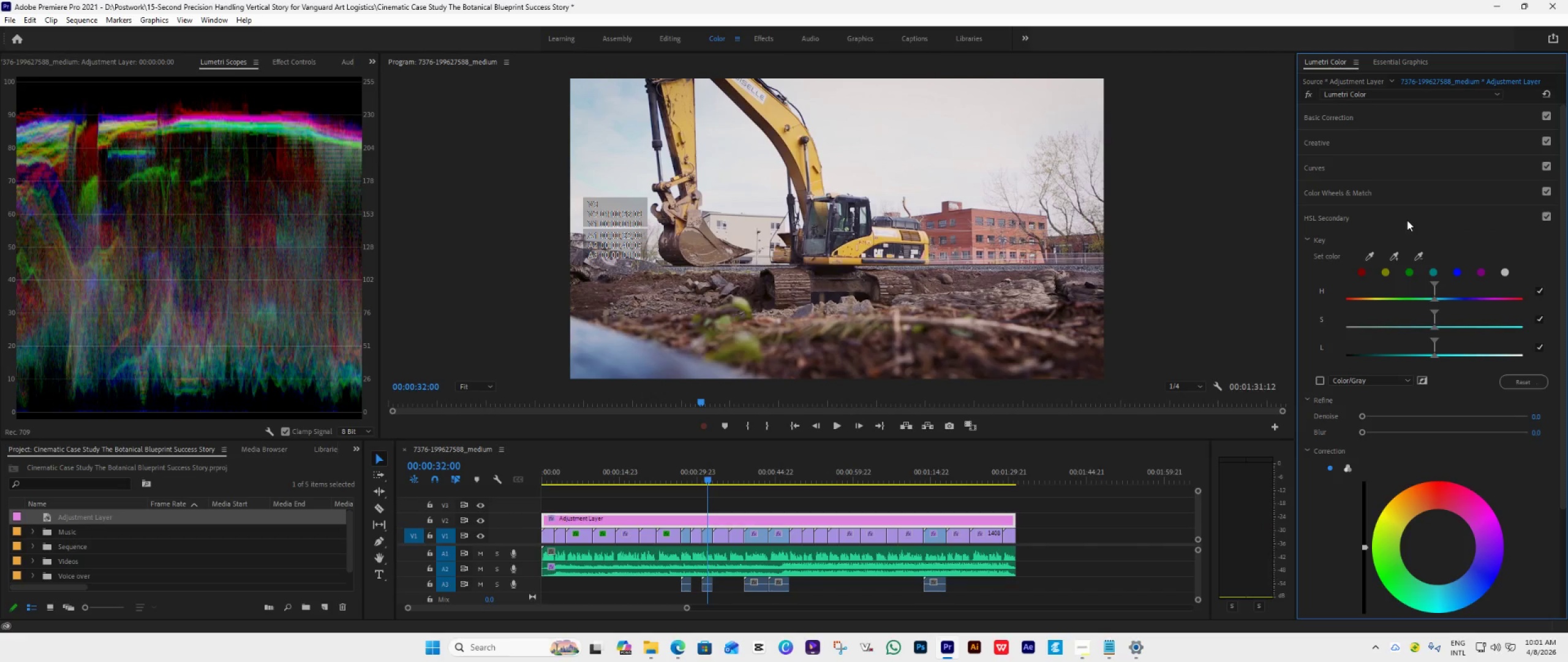 
left_click([1407, 220])
 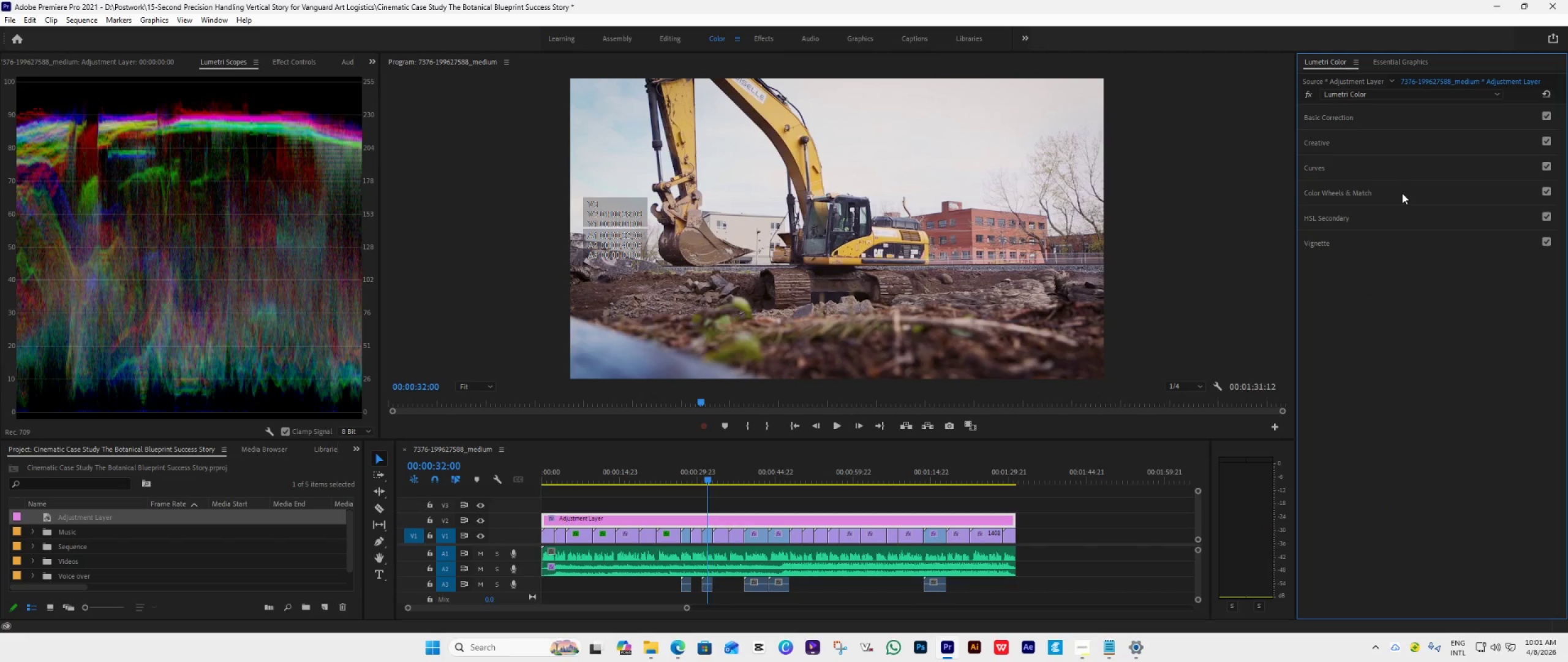 
left_click([1402, 193])
 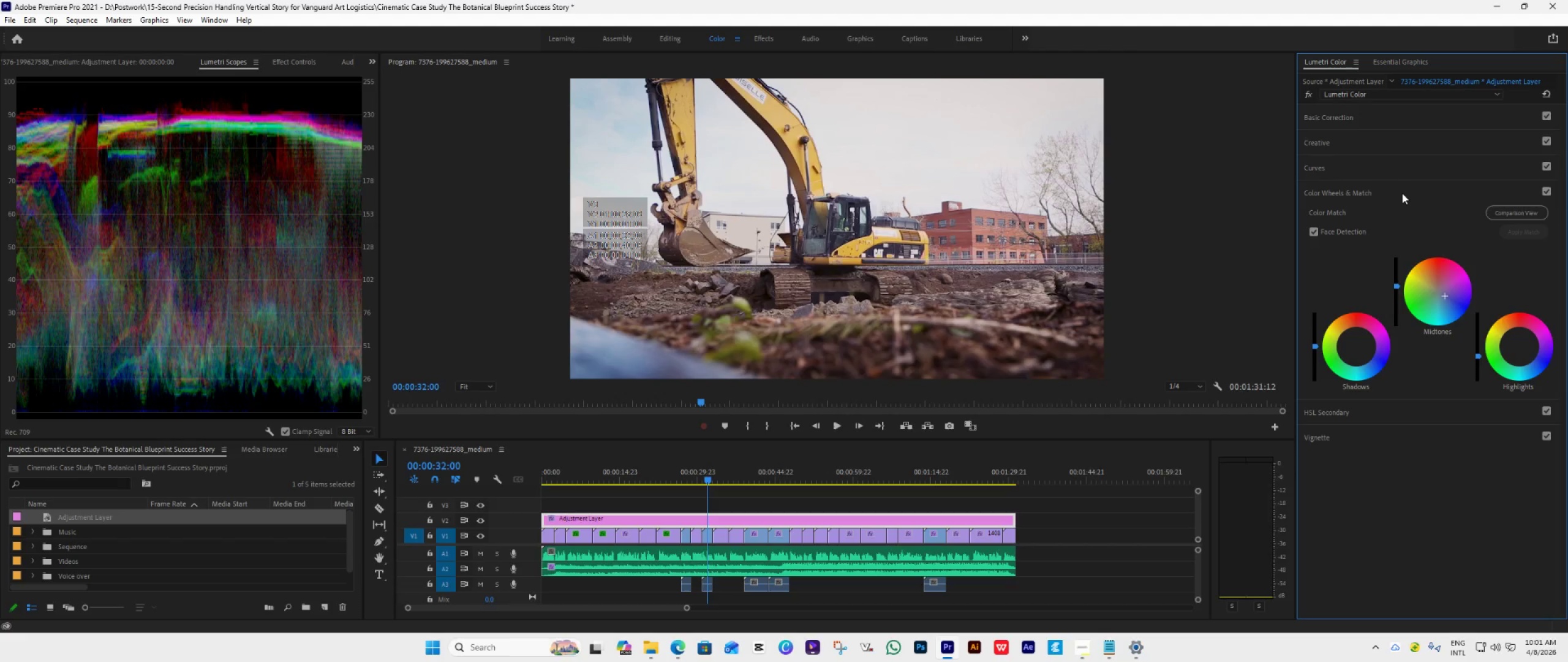 
left_click([1402, 193])
 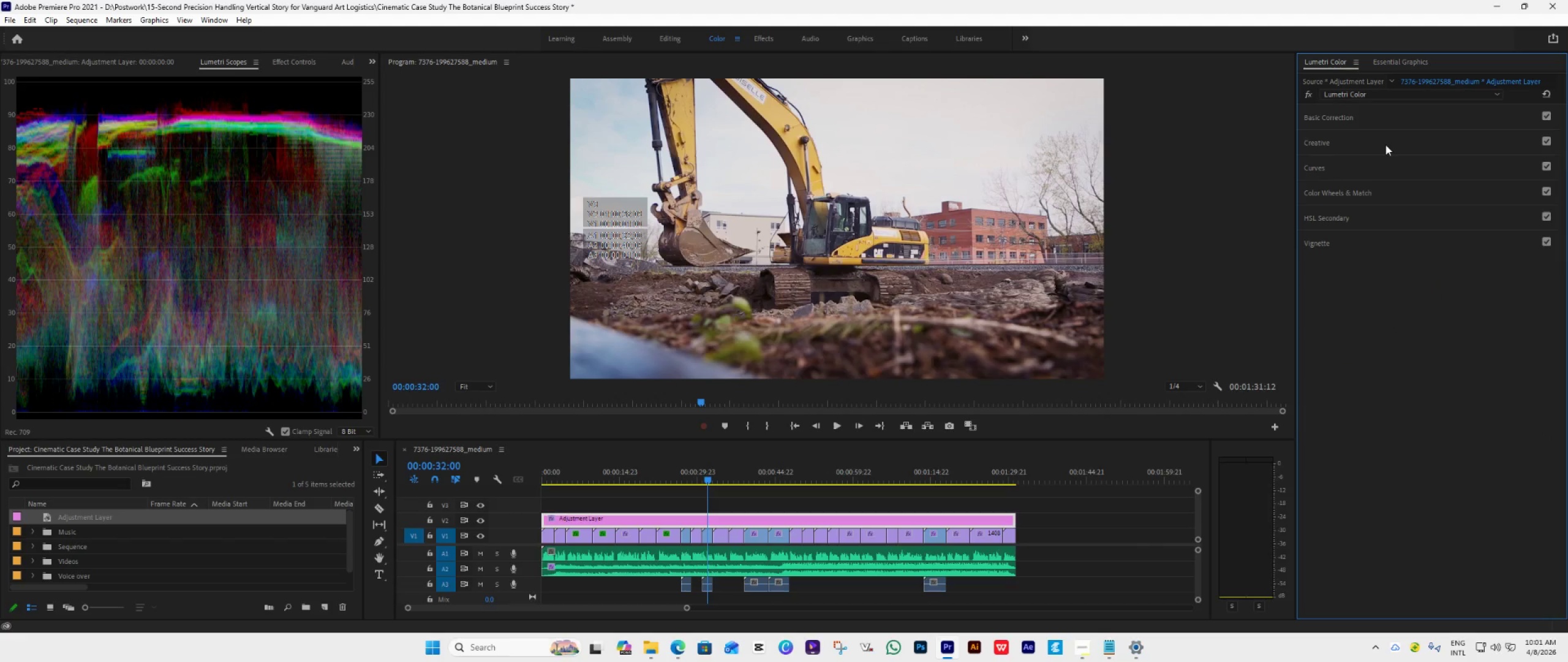 
left_click([1386, 141])
 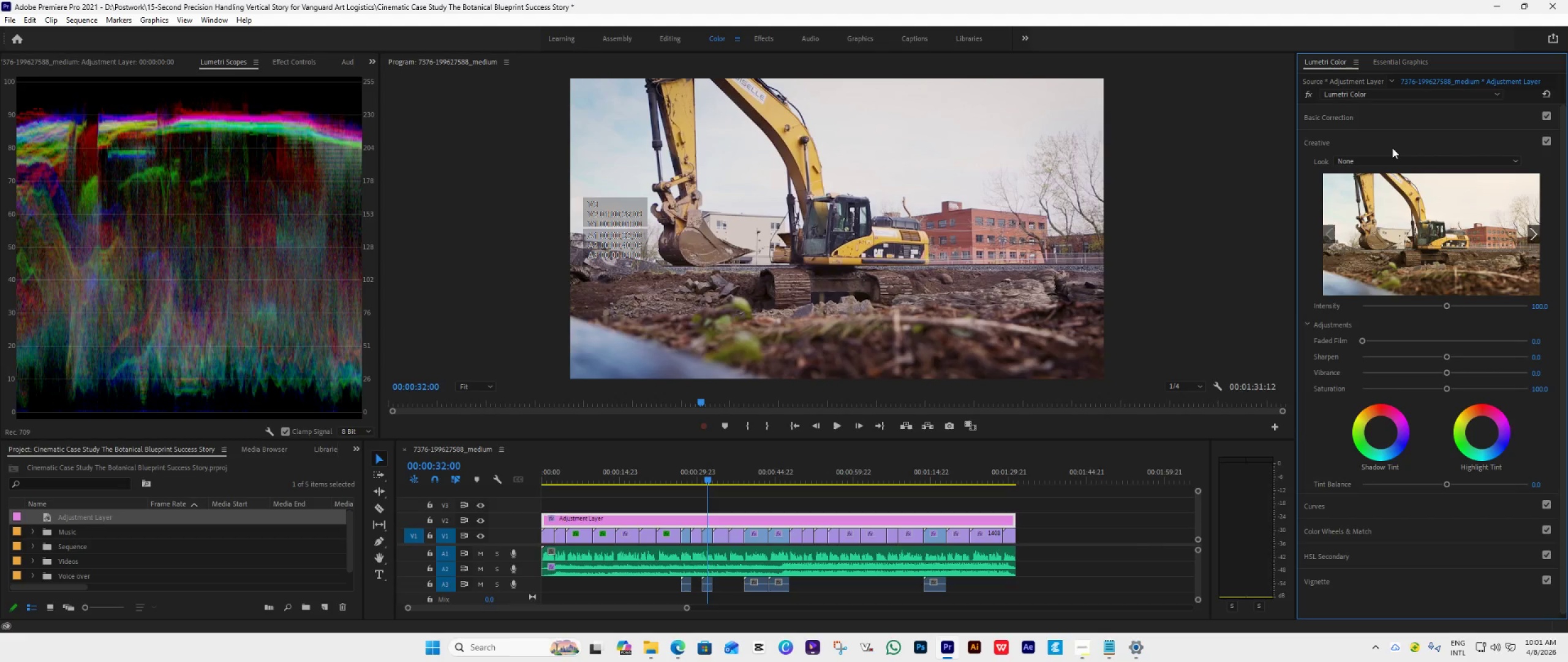 
wait(5.78)
 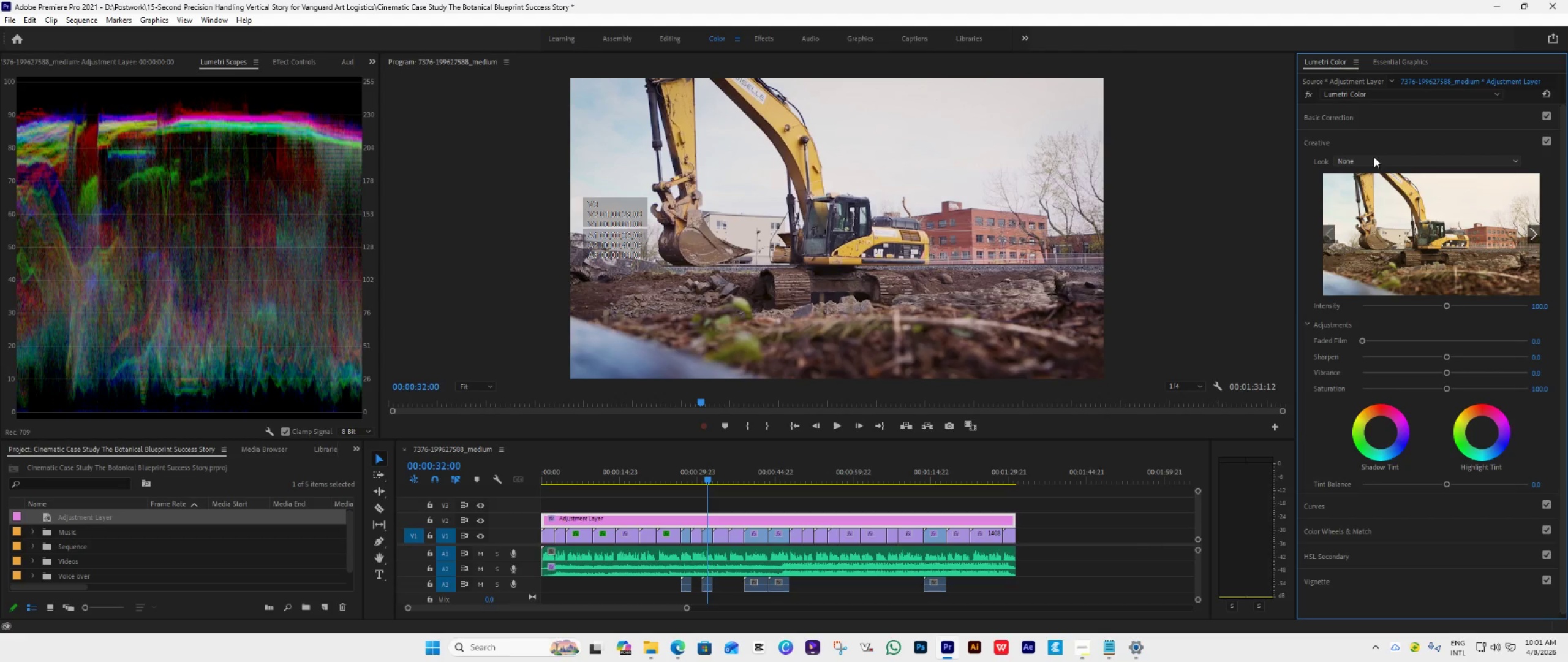 
left_click([1393, 146])
 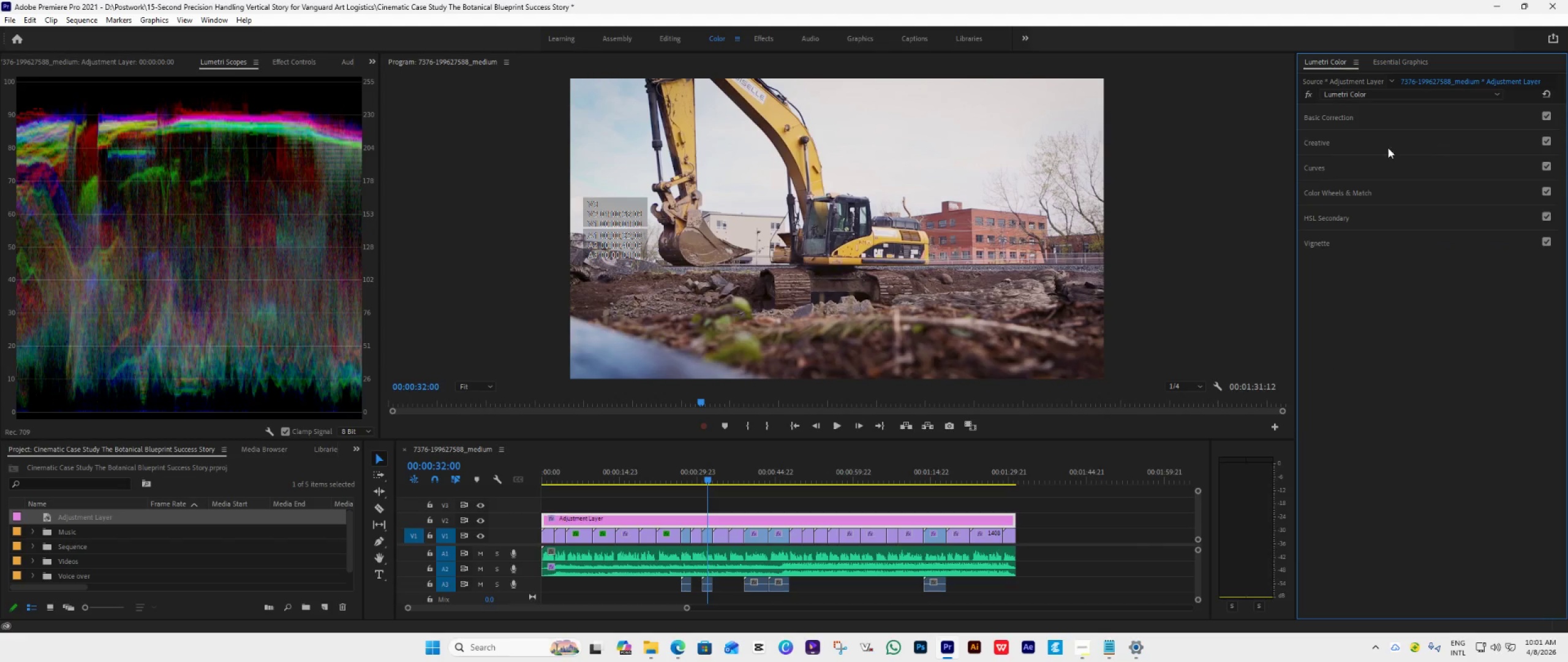 
left_click([1388, 192])
 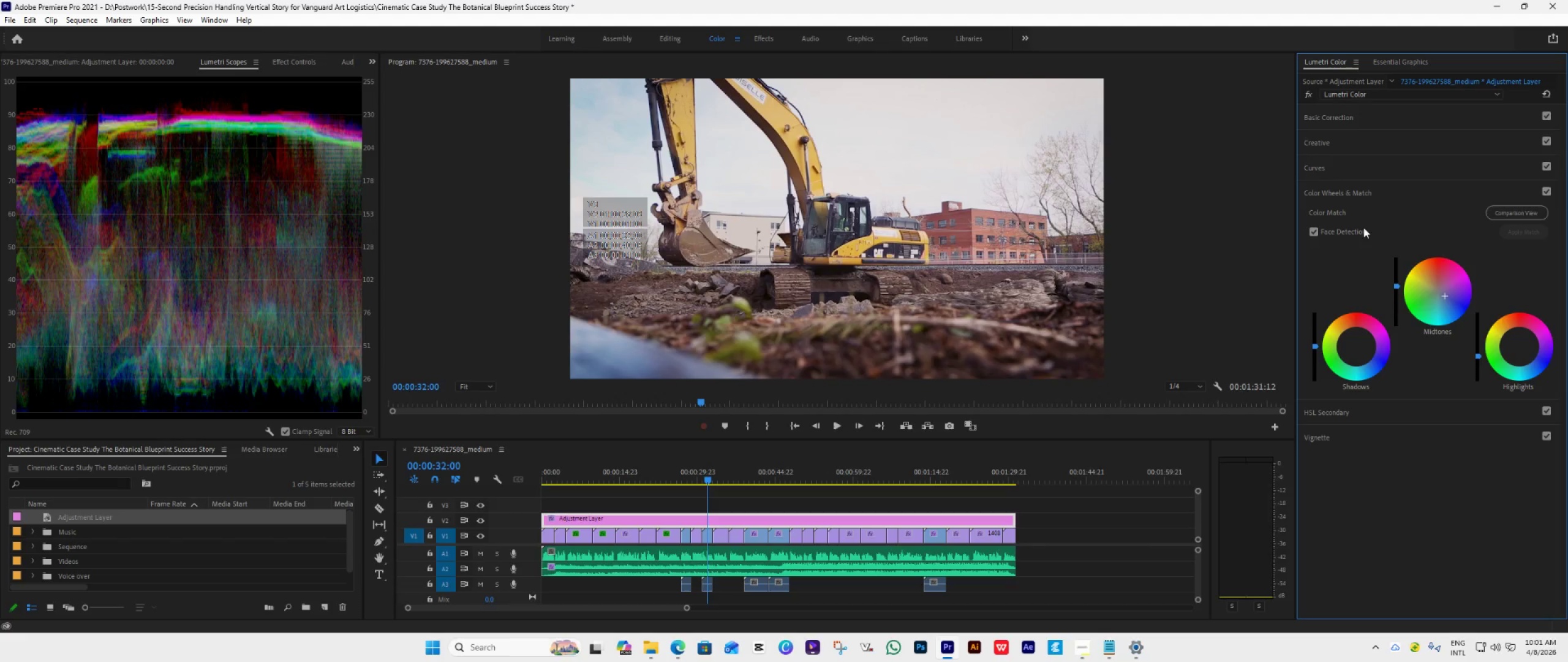 
left_click([1359, 192])
 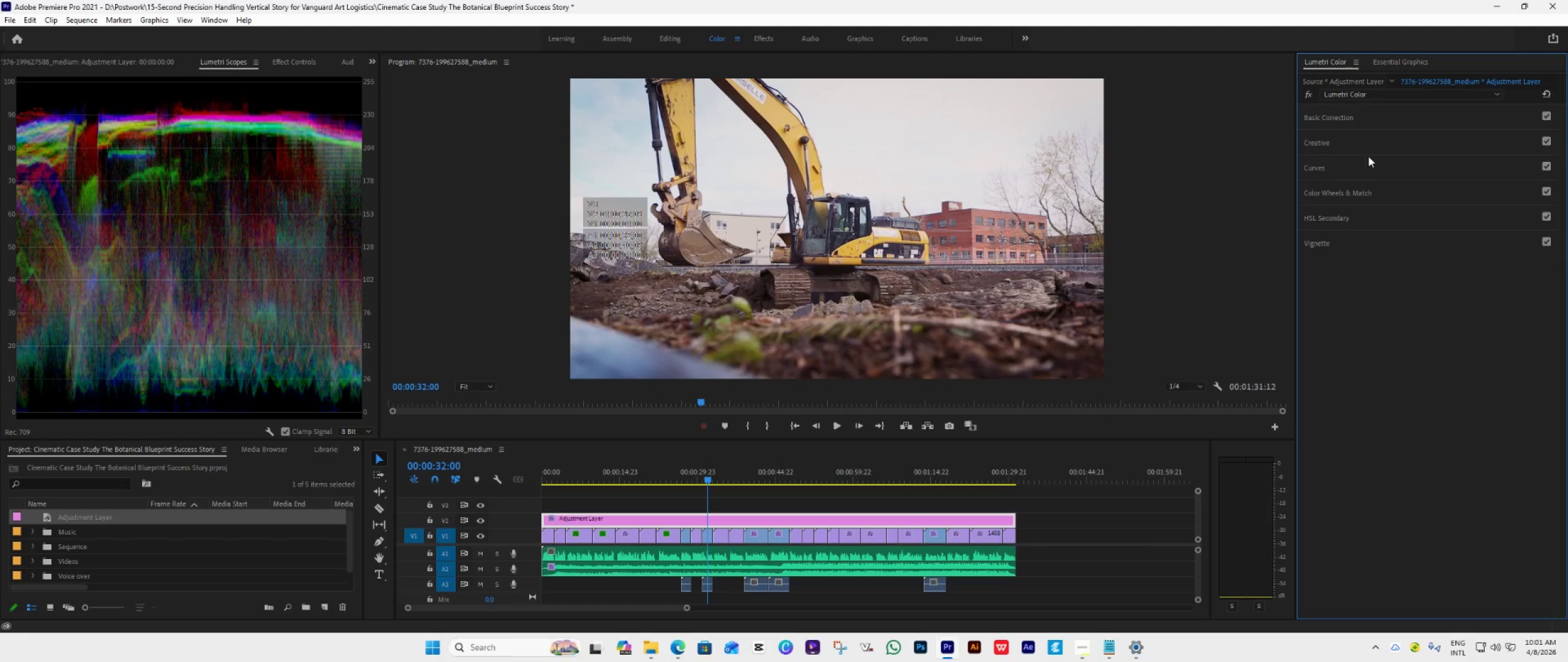 
left_click([1370, 167])
 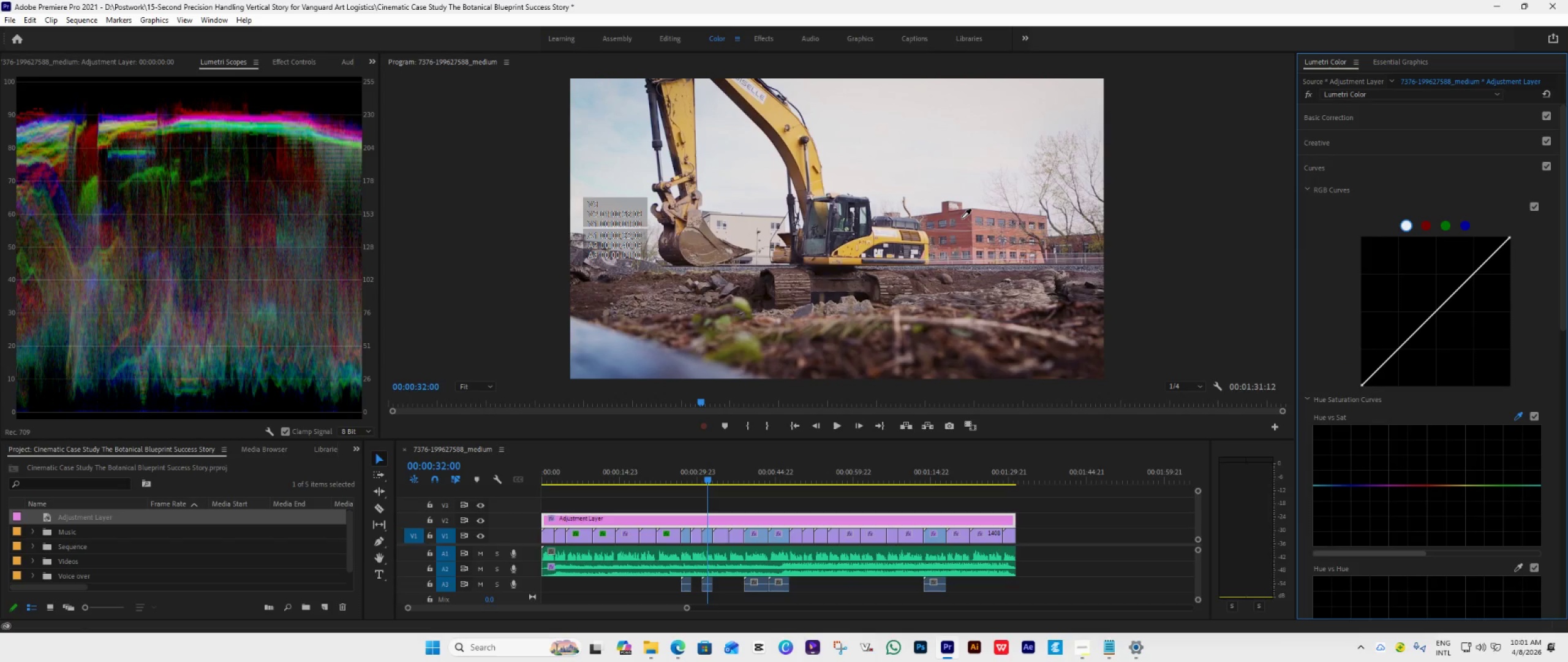 
double_click([962, 218])
 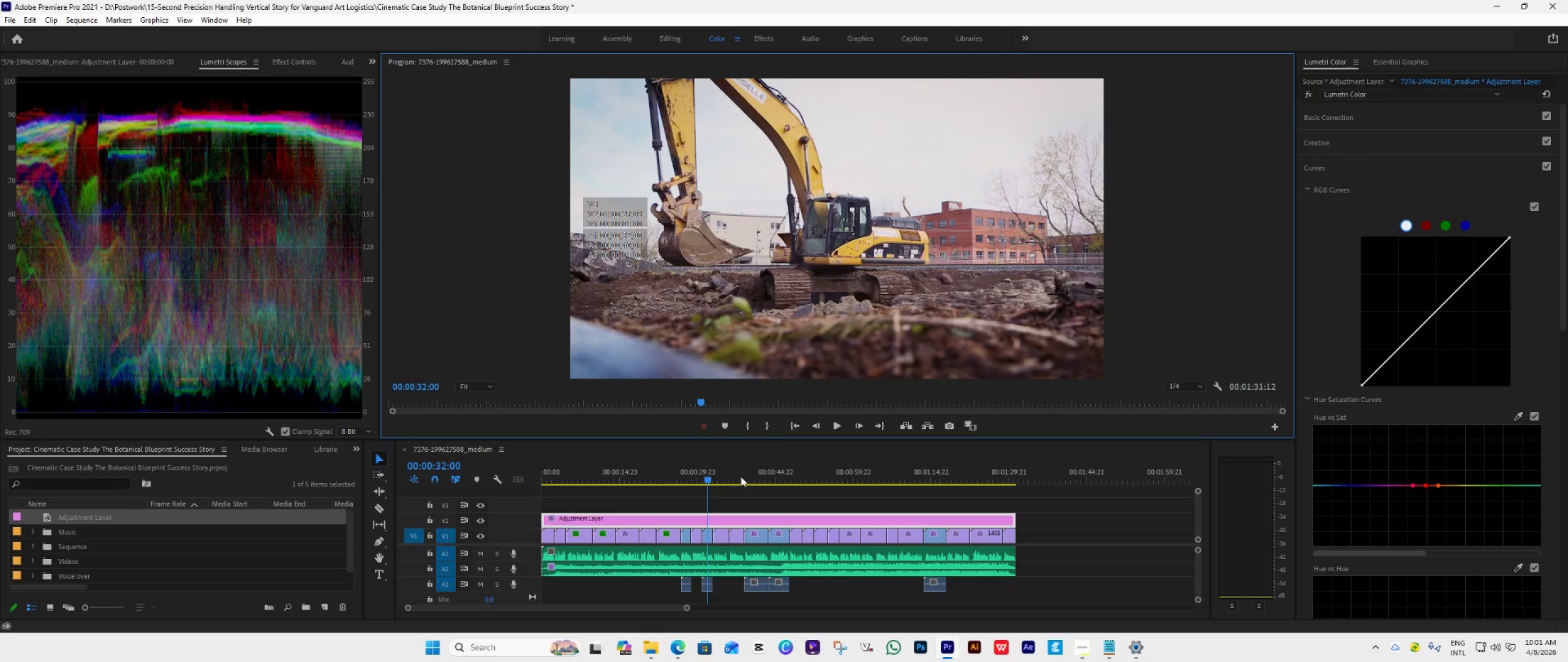 
left_click_drag(start_coordinate=[706, 479], to_coordinate=[693, 496])
 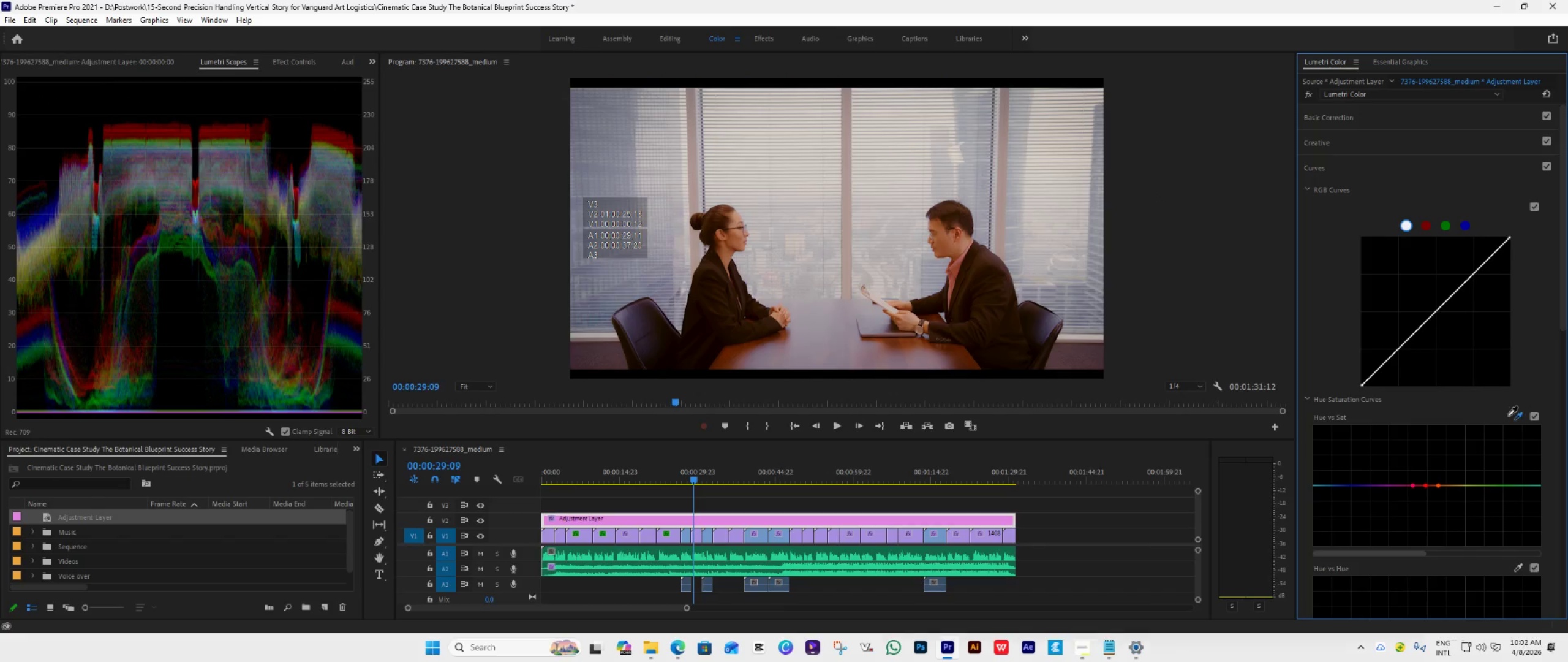 
left_click([947, 246])
 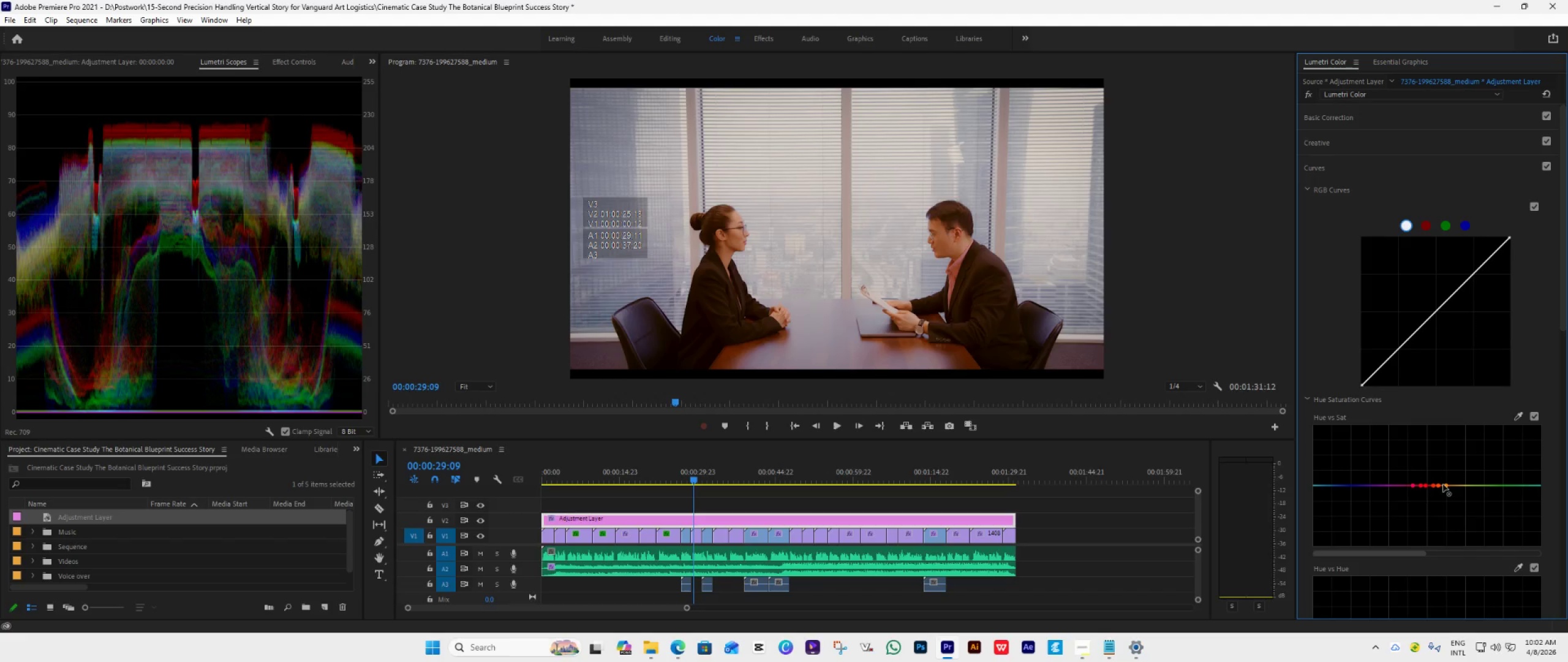 
double_click([1457, 487])
 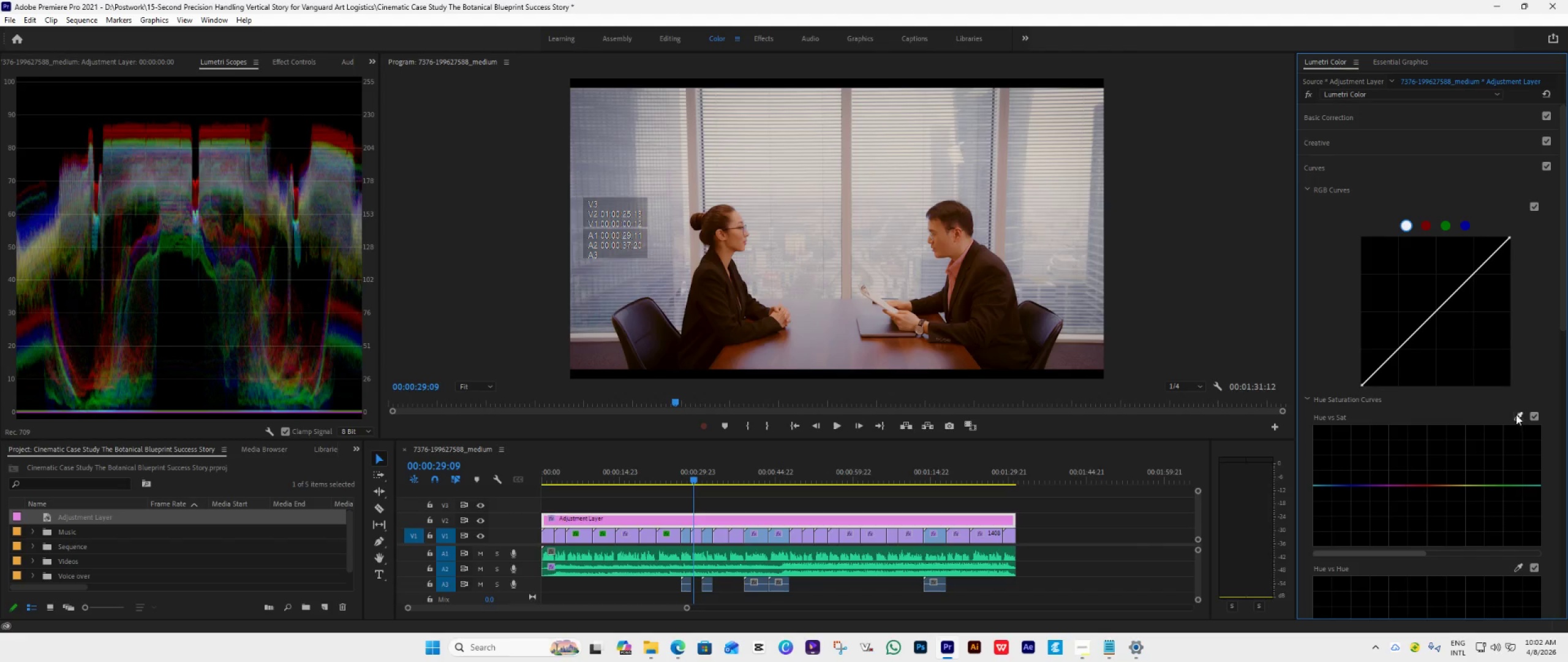 
left_click([1517, 413])
 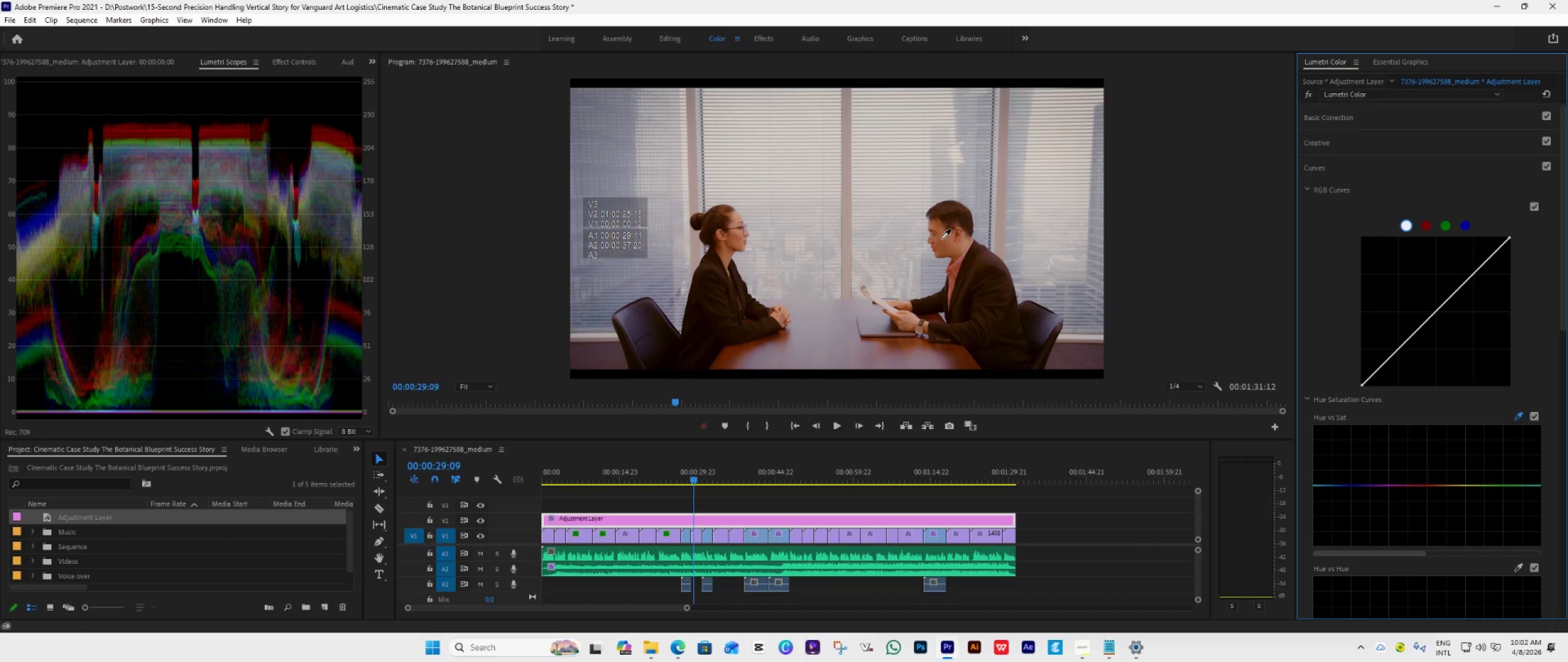 
left_click([941, 240])
 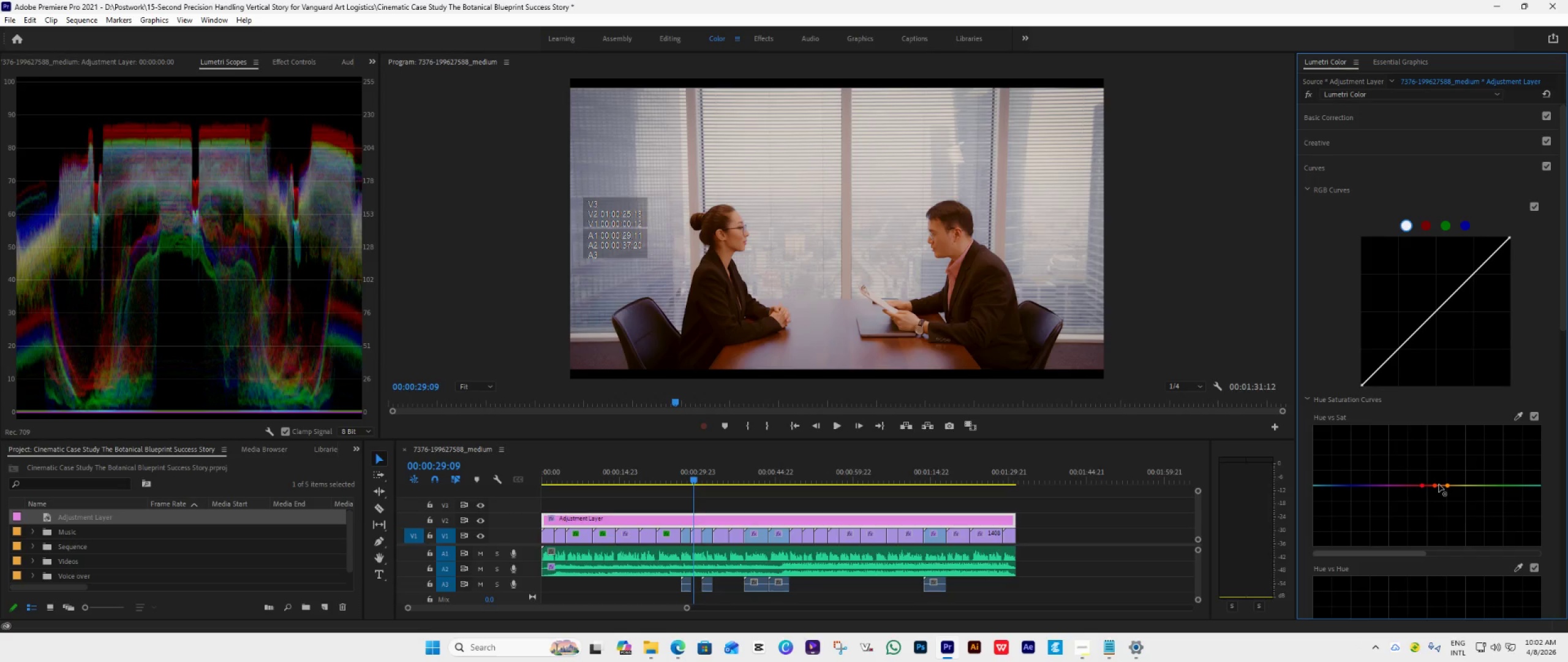 
left_click_drag(start_coordinate=[1436, 485], to_coordinate=[1434, 481])
 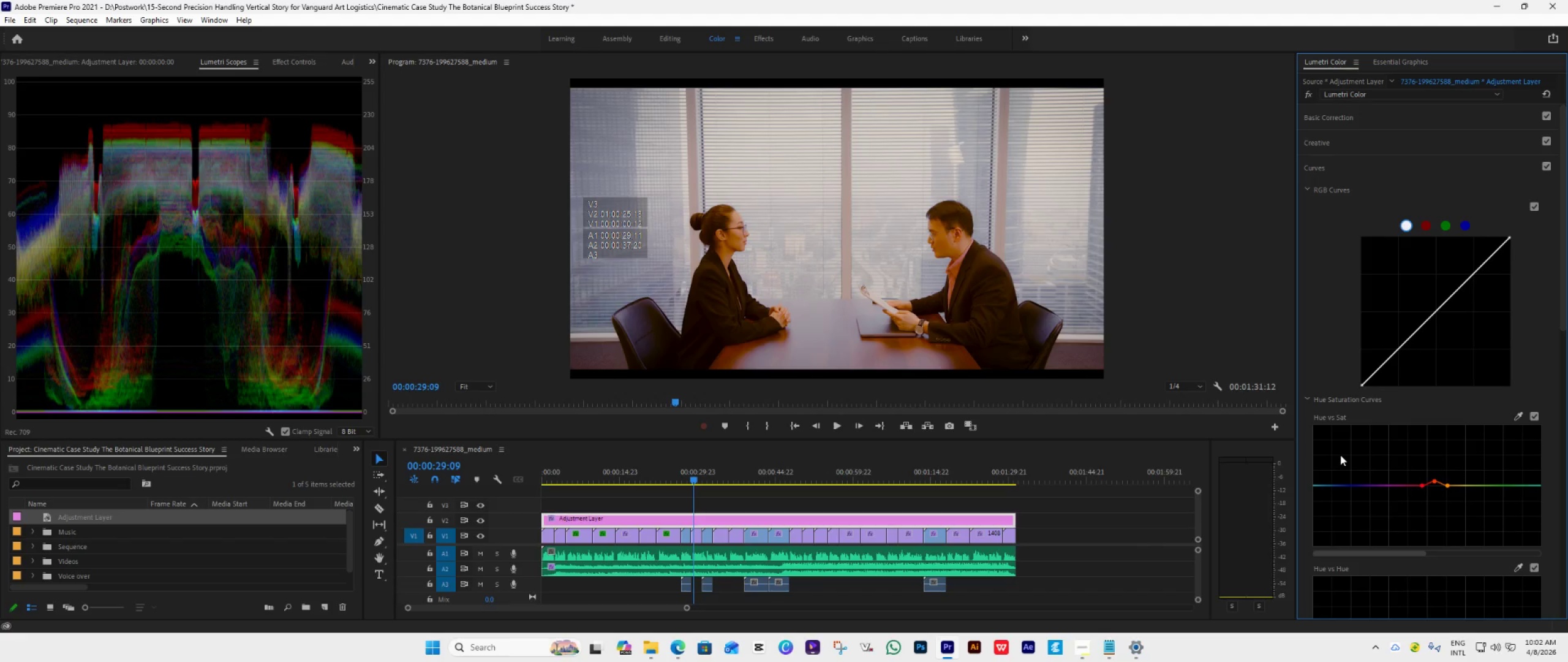 
scroll: coordinate [1346, 478], scroll_direction: down, amount: 2.0
 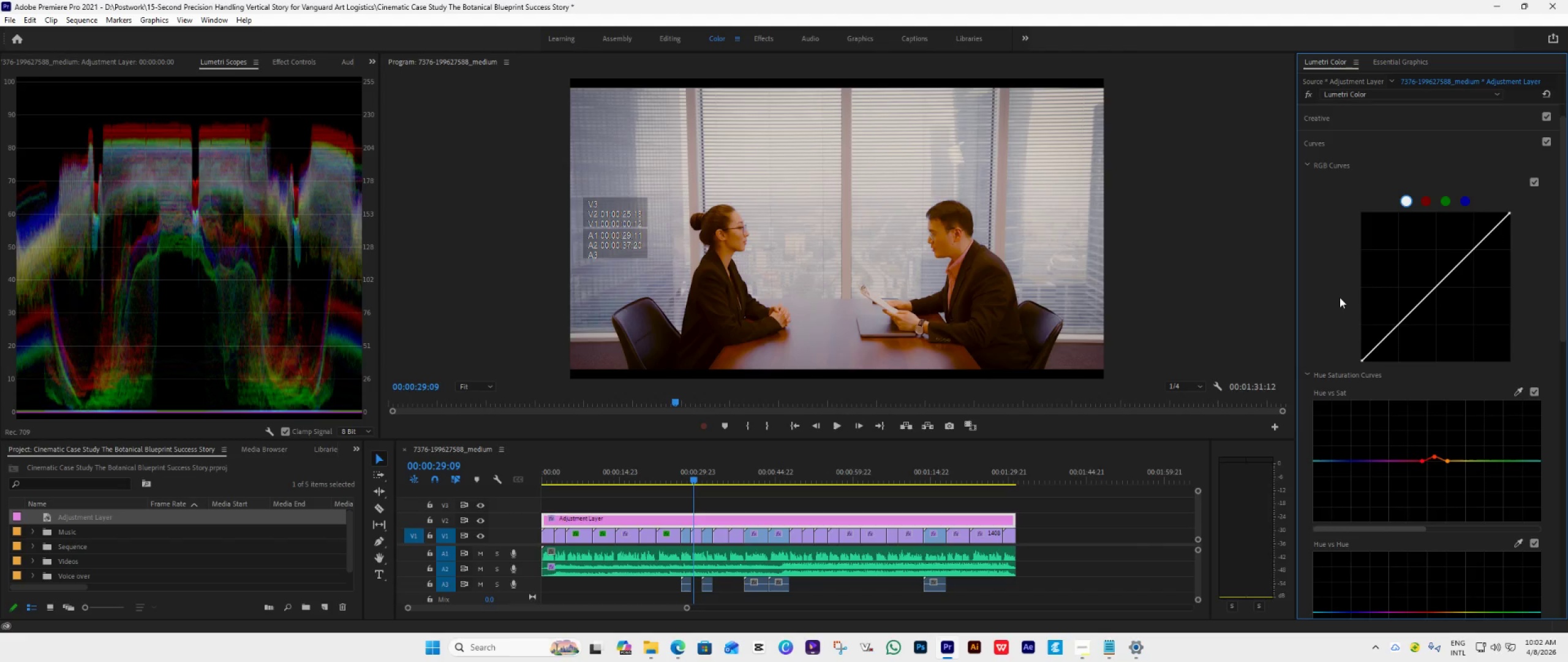 
left_click([1390, 141])
 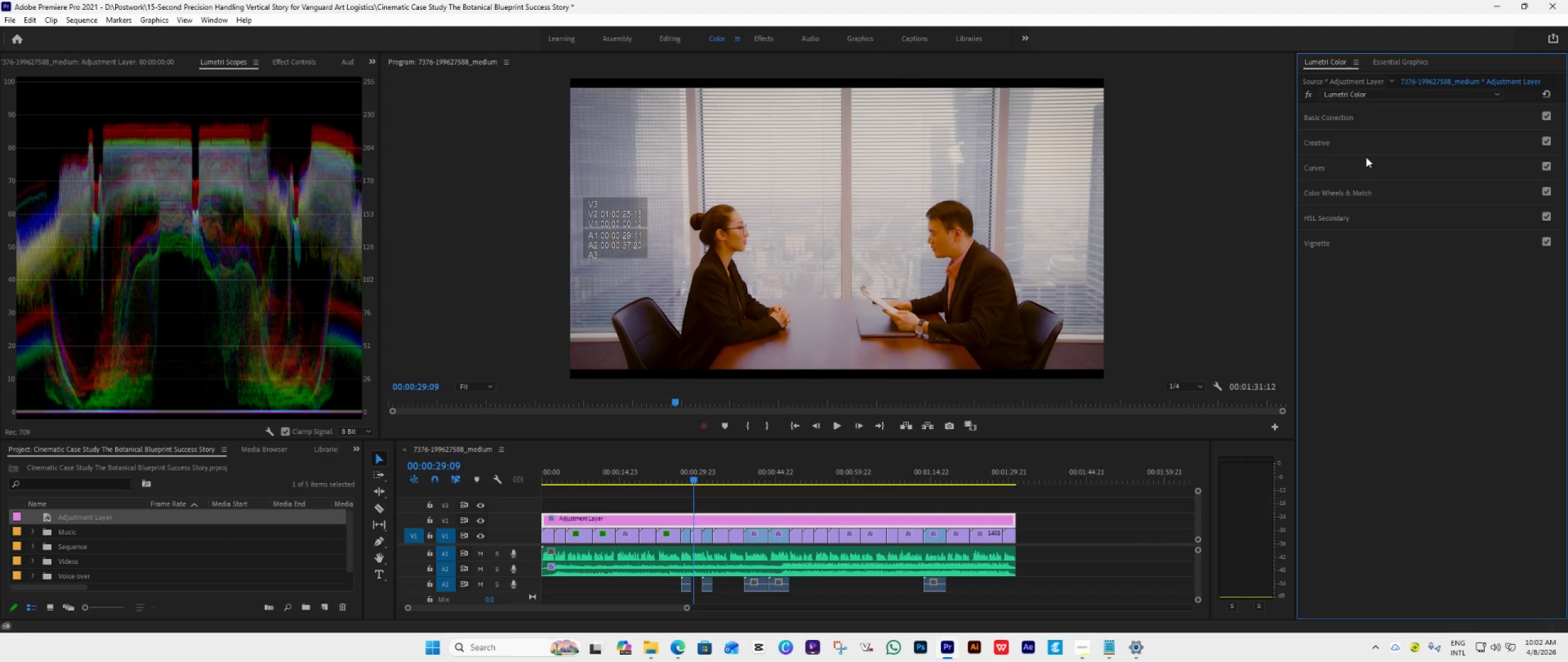 
left_click([1376, 139])
 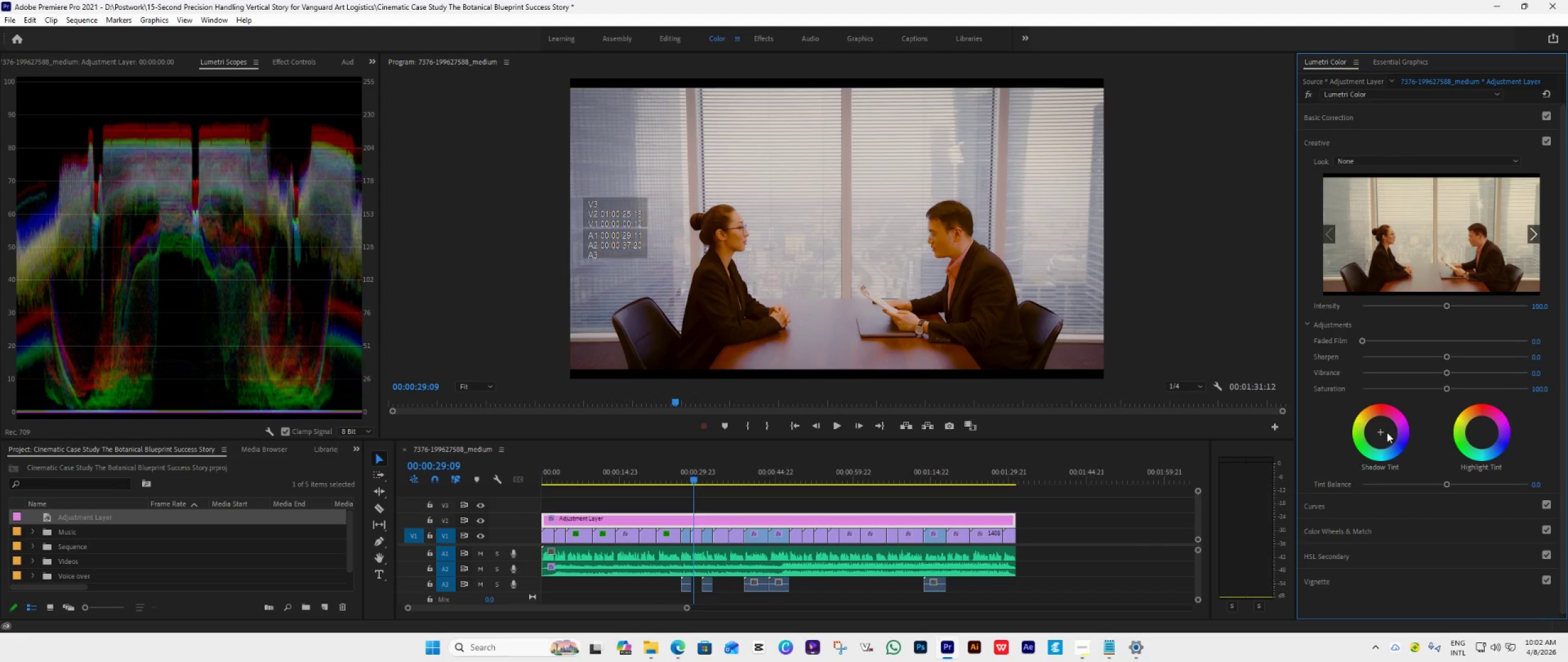 
left_click_drag(start_coordinate=[1380, 433], to_coordinate=[1355, 362])
 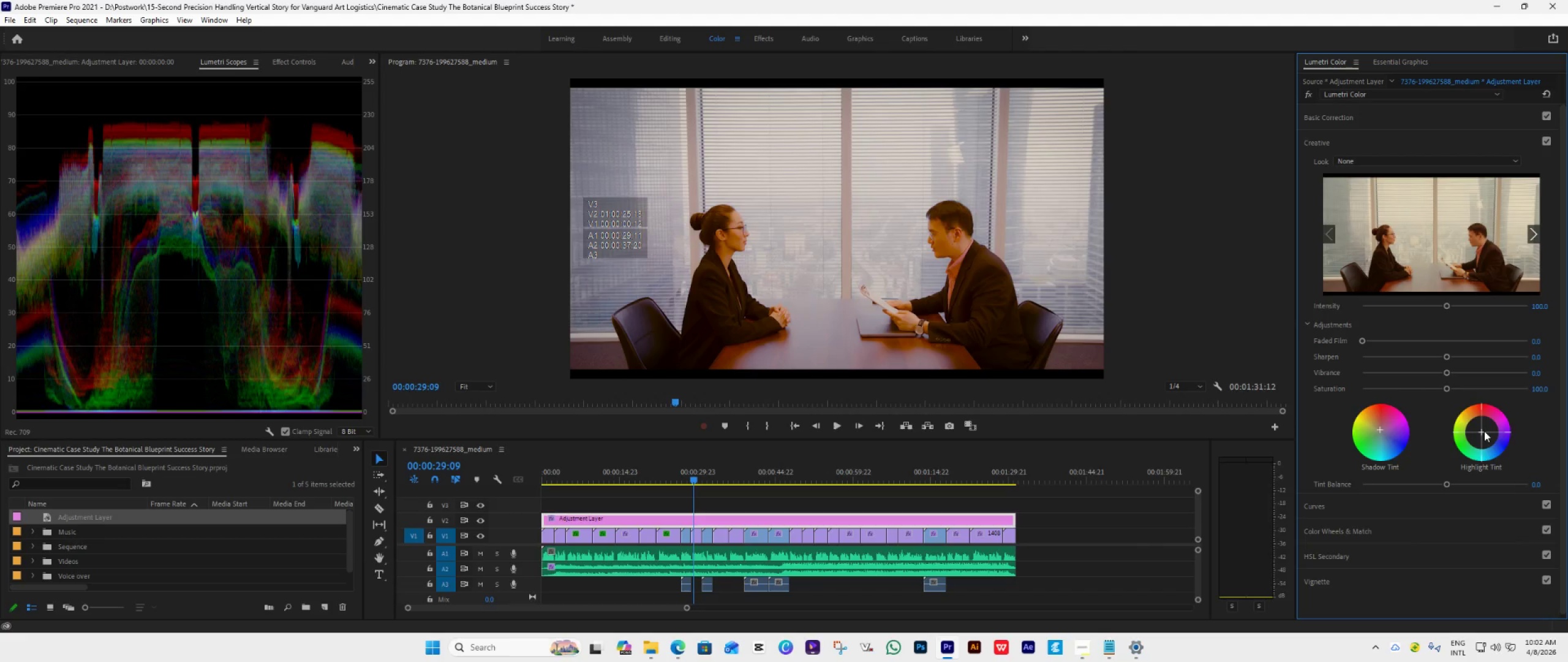 
left_click_drag(start_coordinate=[1484, 431], to_coordinate=[1436, 406])
 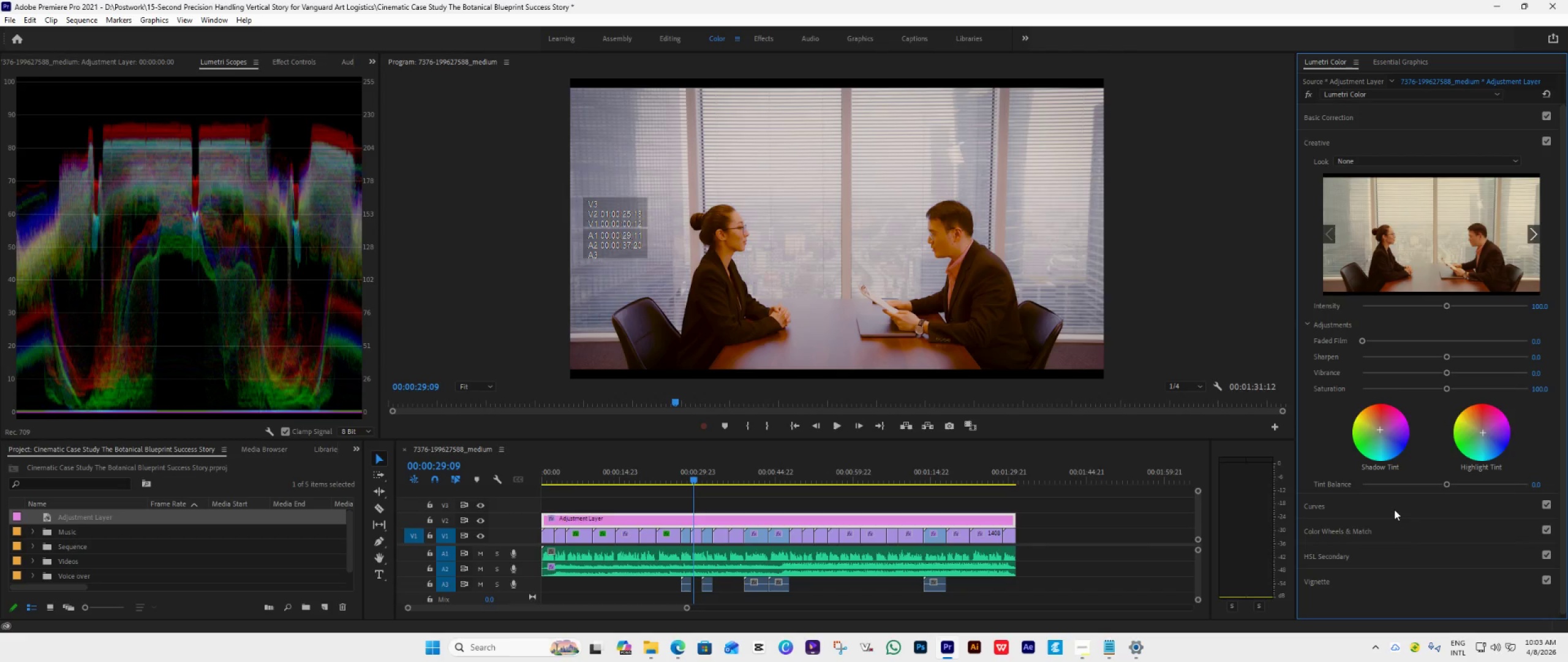 
wait(8.77)
 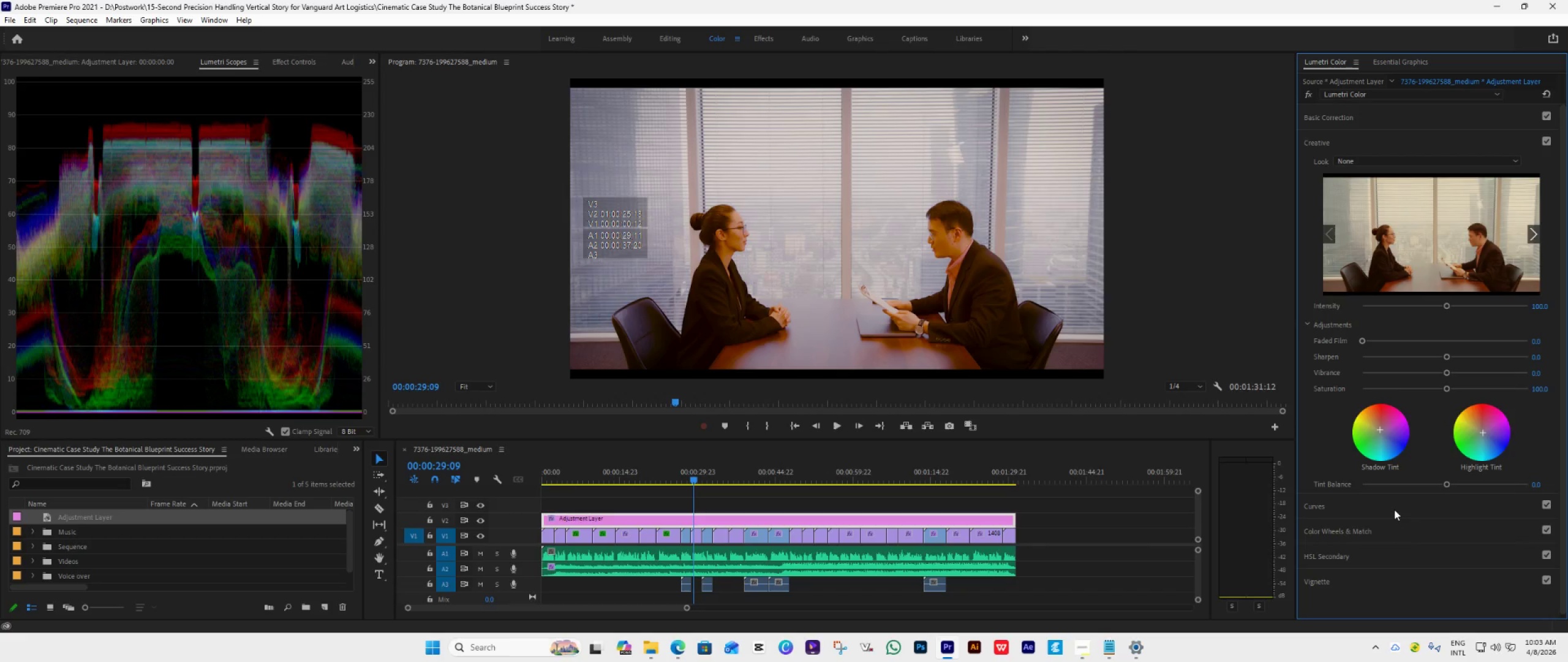 
left_click_drag(start_coordinate=[1447, 359], to_coordinate=[1452, 363])
 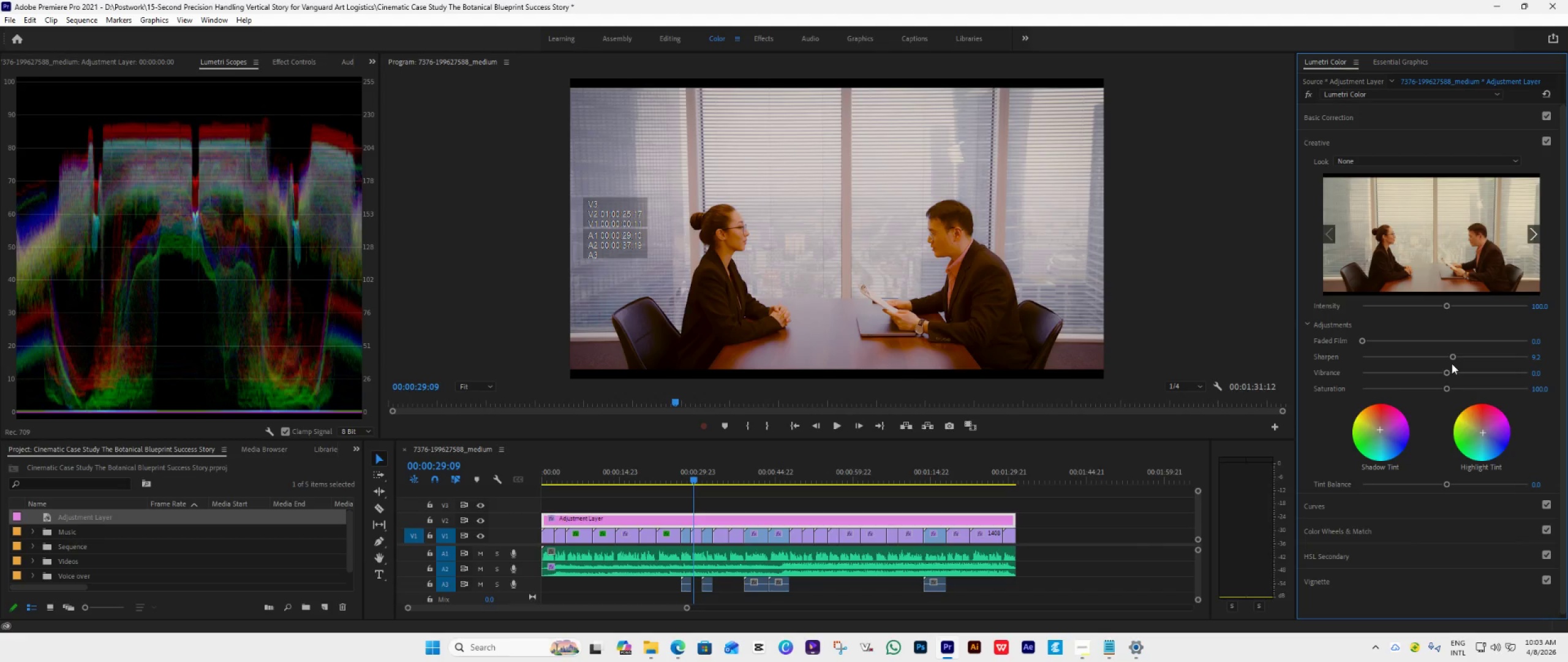 
left_click_drag(start_coordinate=[1444, 372], to_coordinate=[1461, 405])
 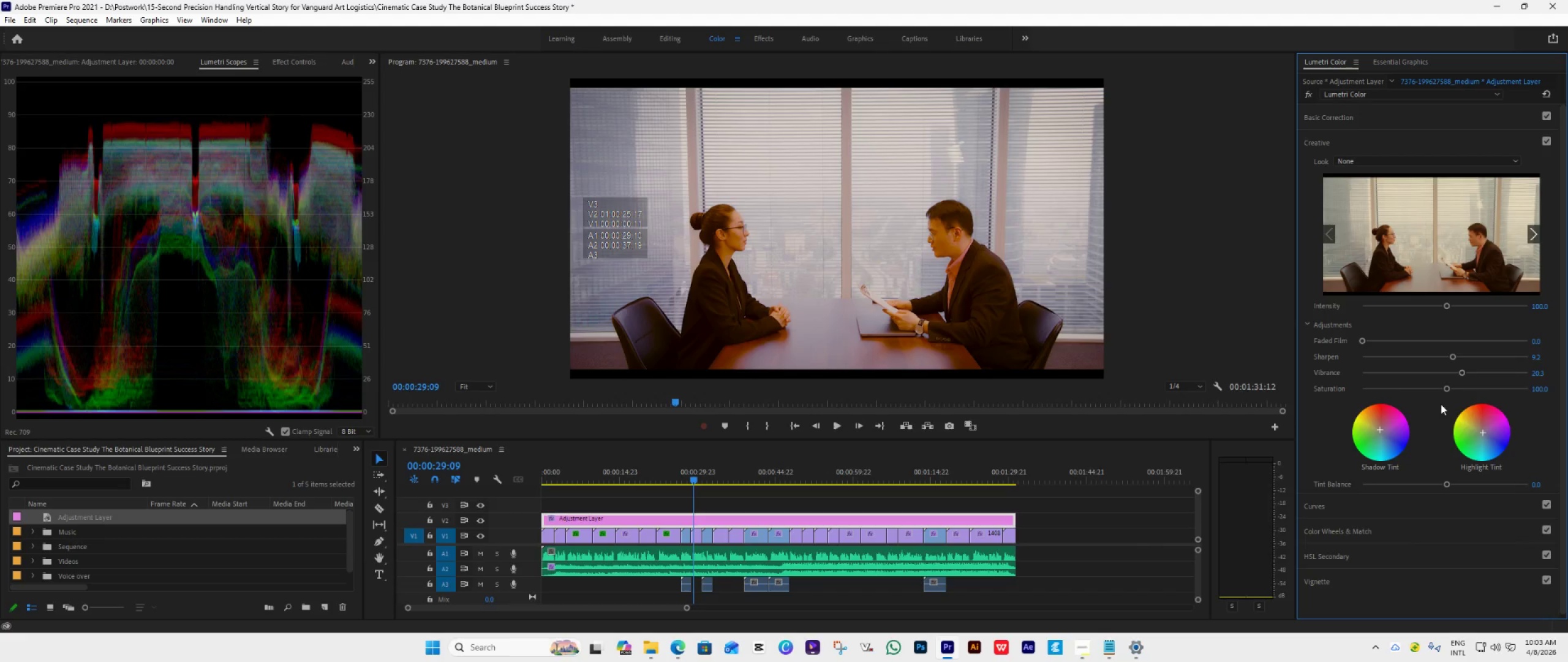 
left_click_drag(start_coordinate=[1444, 387], to_coordinate=[1447, 413])
 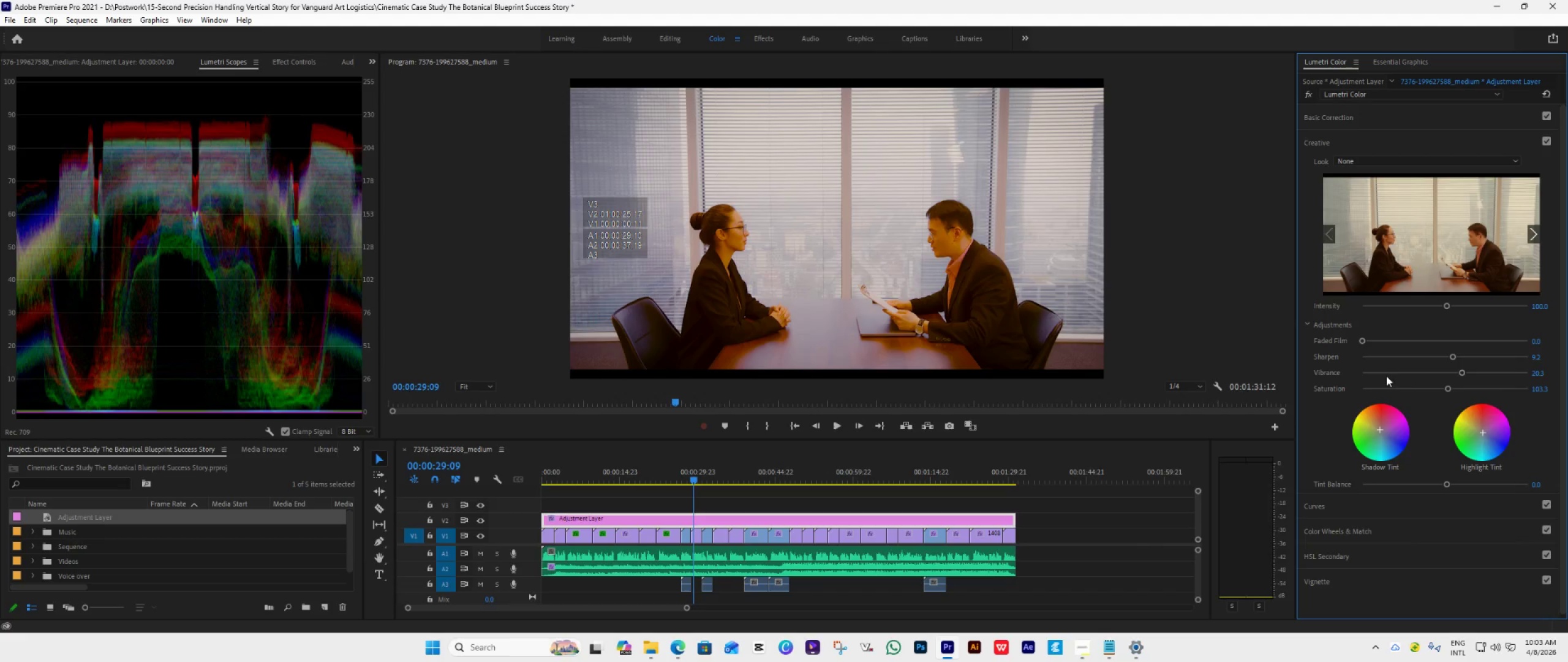 
left_click_drag(start_coordinate=[1363, 344], to_coordinate=[1378, 375])
 